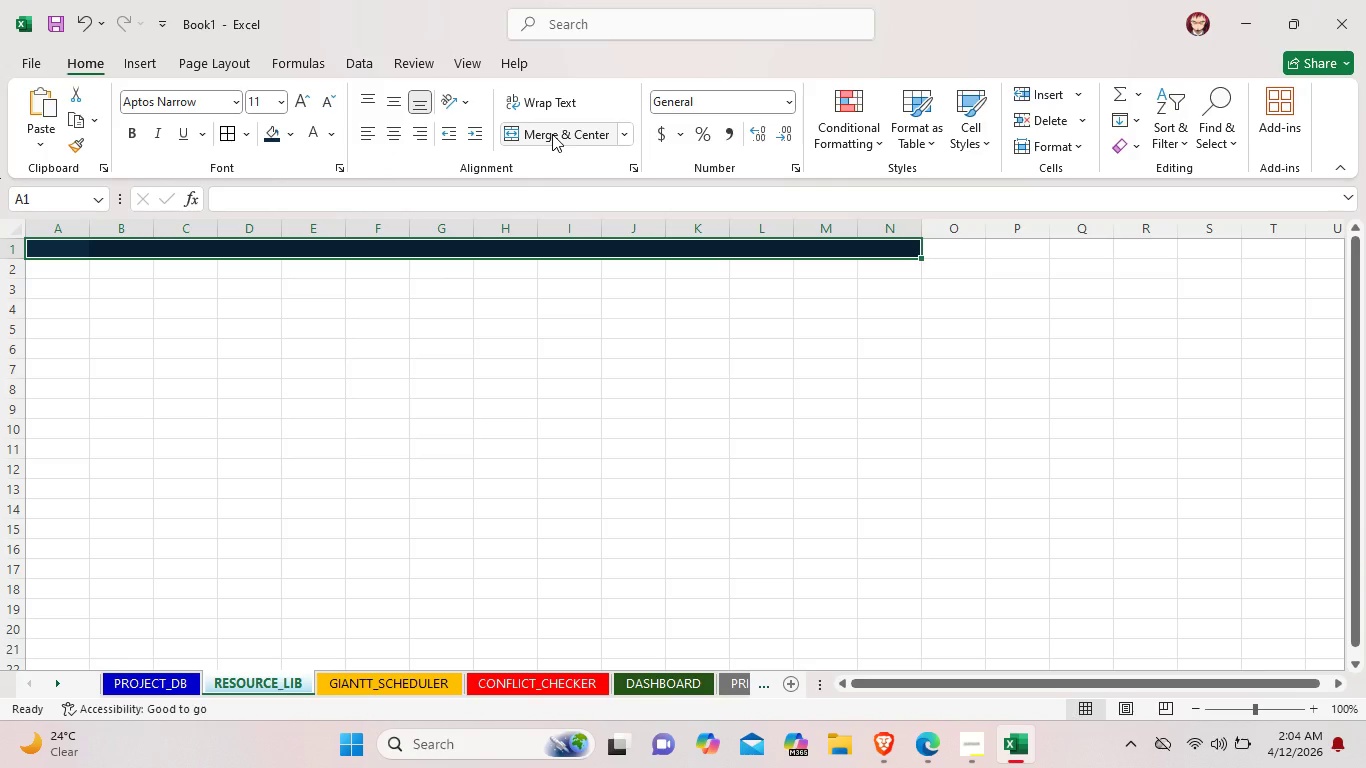 
left_click([552, 134])
 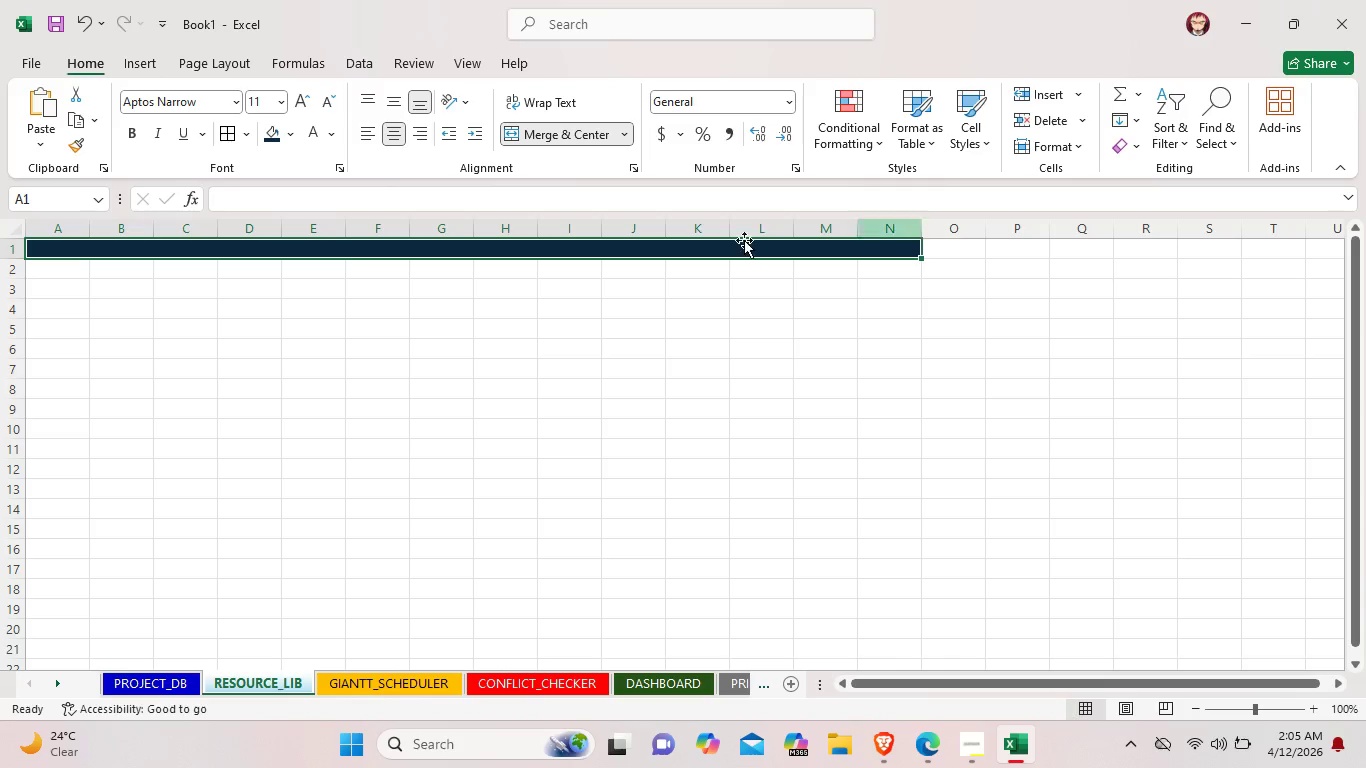 
left_click_drag(start_coordinate=[16, 258], to_coordinate=[19, 277])
 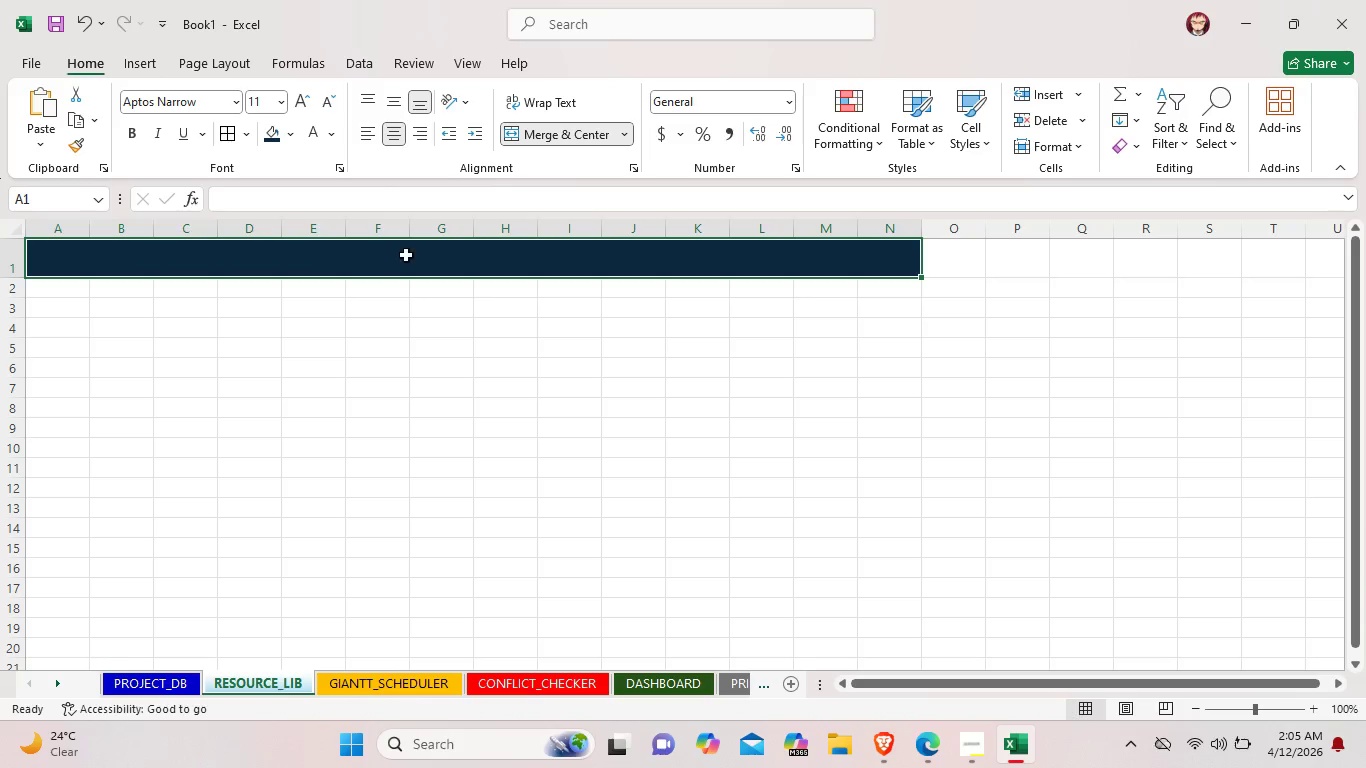 
double_click([406, 255])
 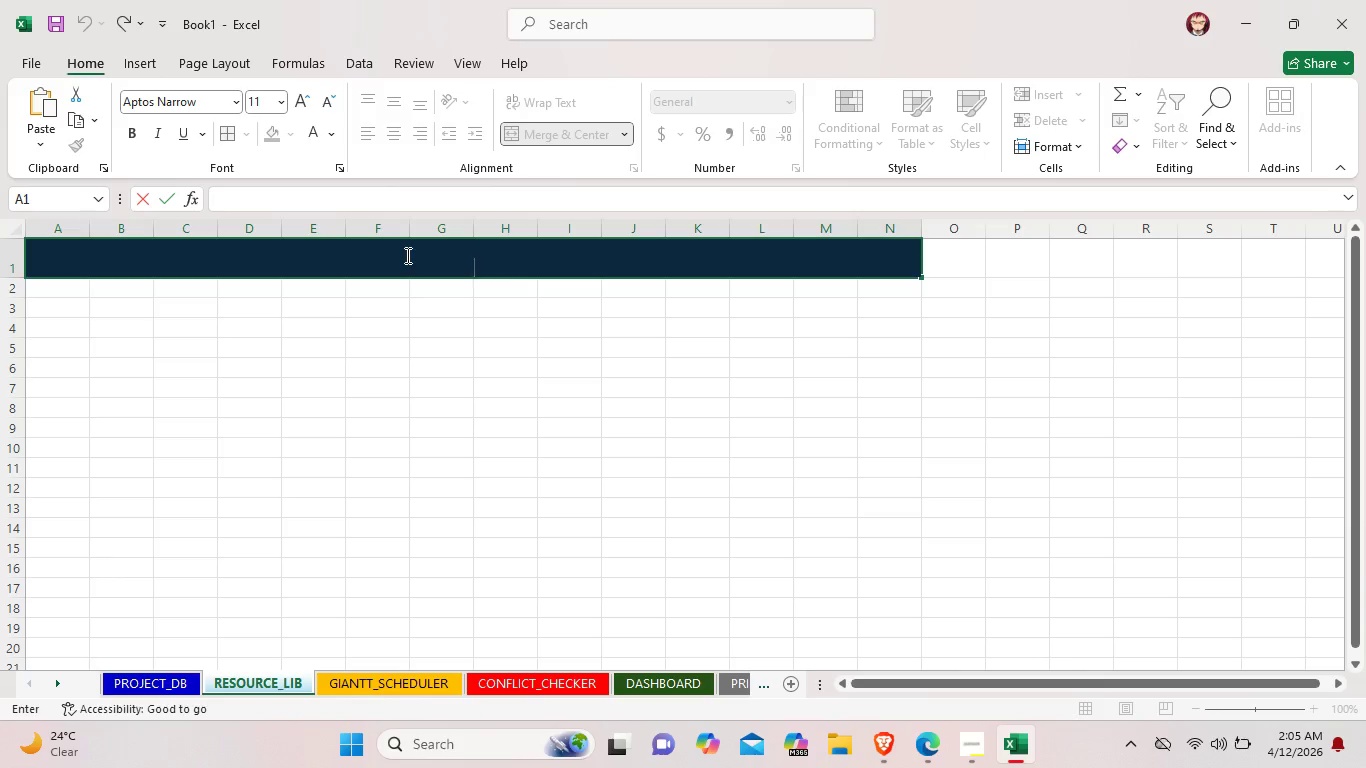 
wait(6.05)
 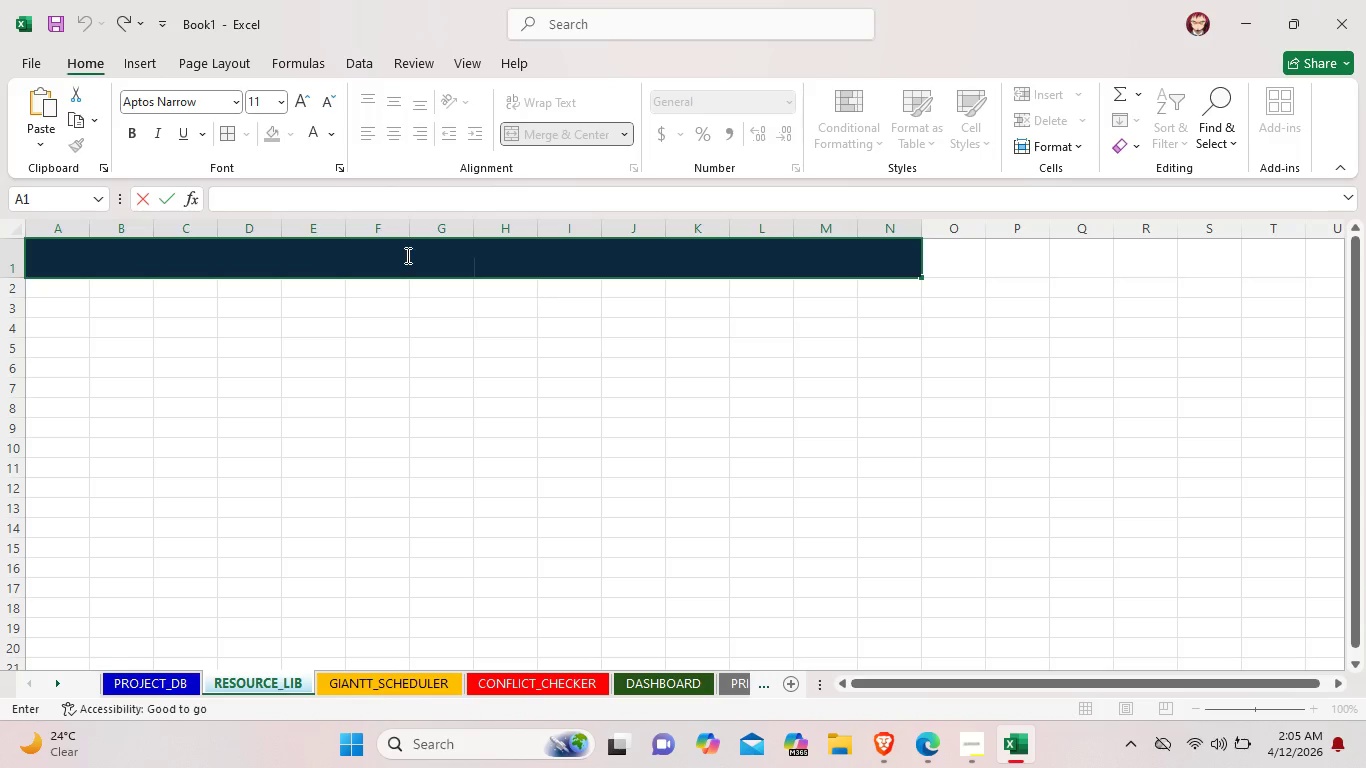 
left_click([455, 401])
 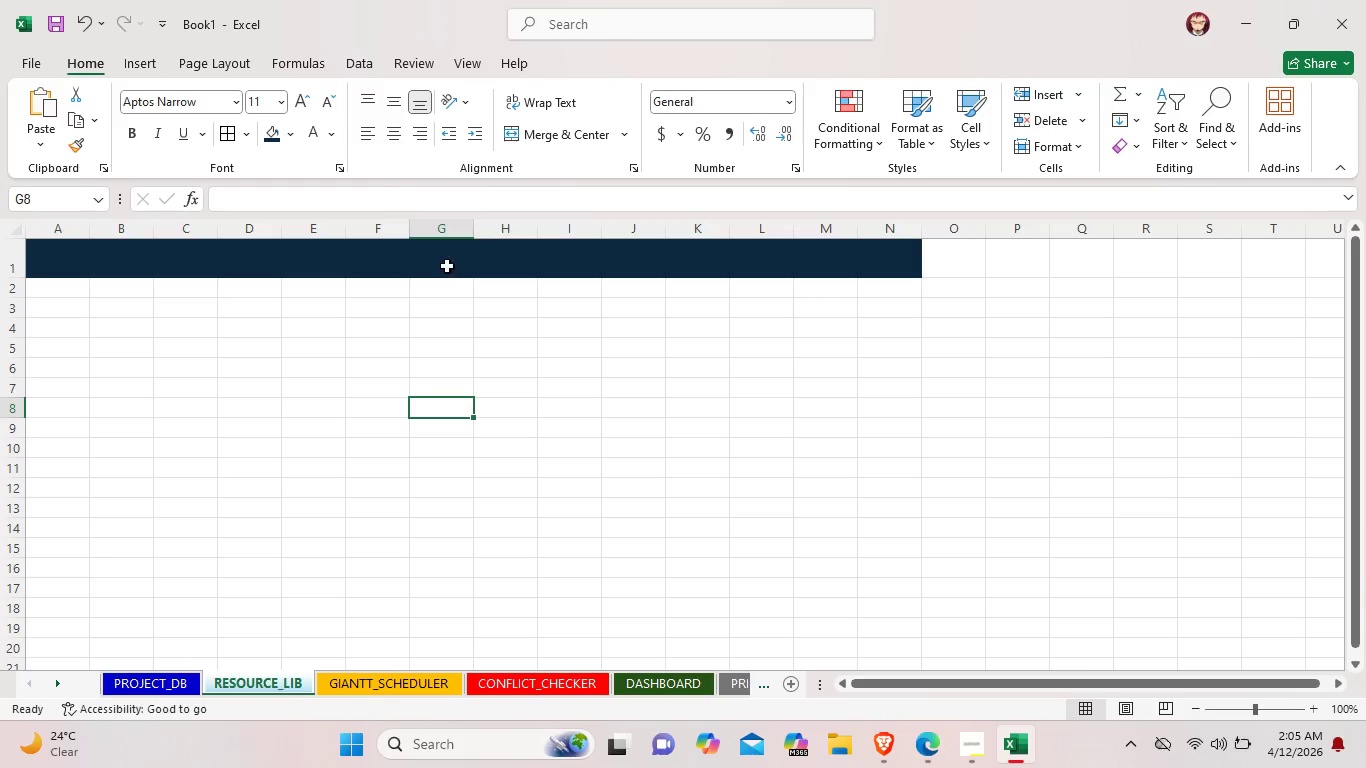 
left_click([447, 263])
 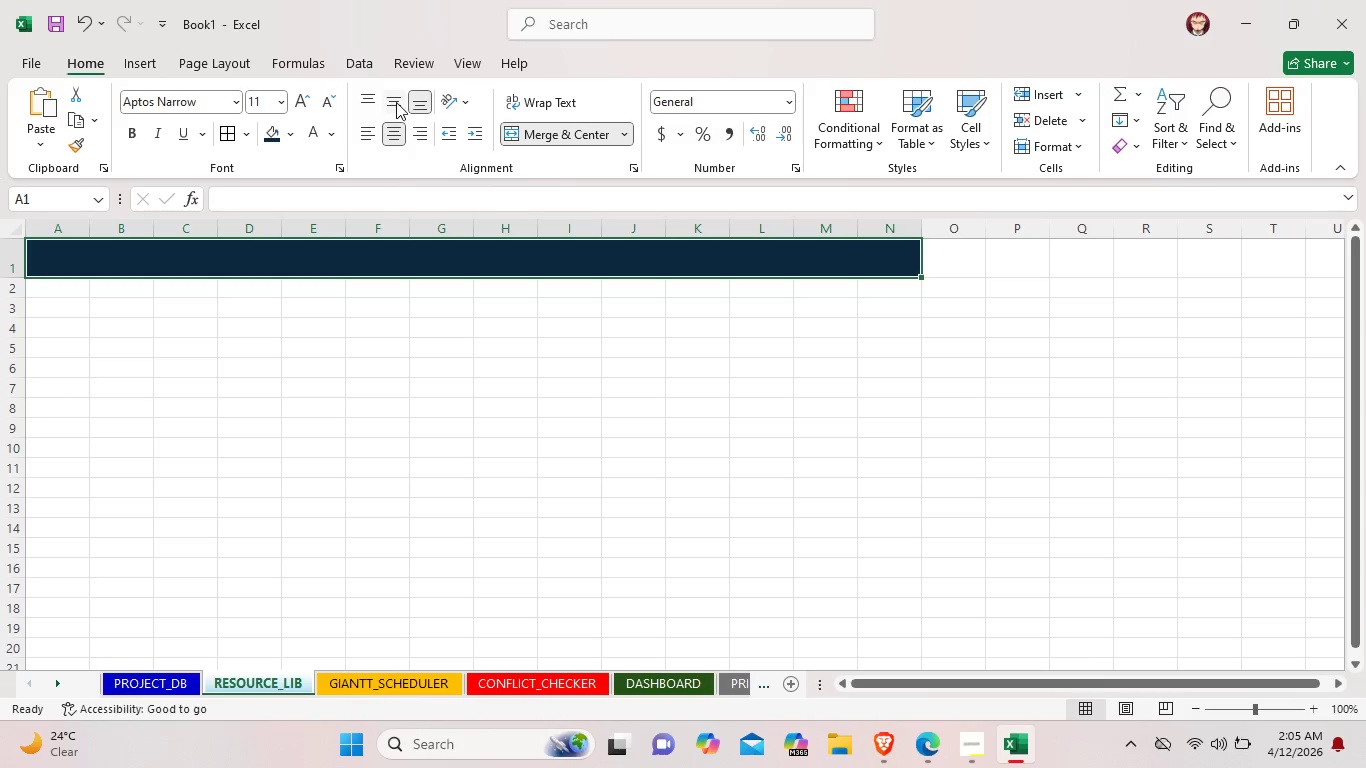 
left_click([396, 102])
 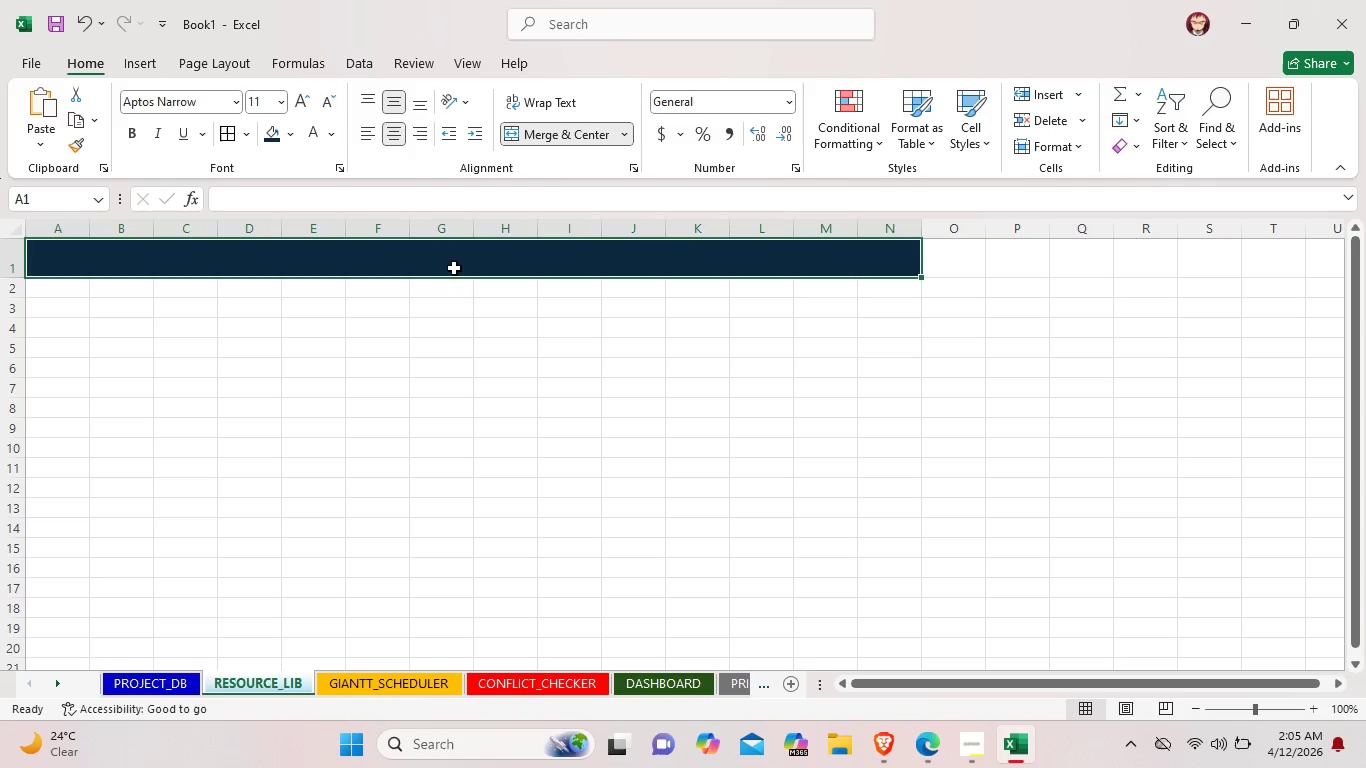 
double_click([453, 268])
 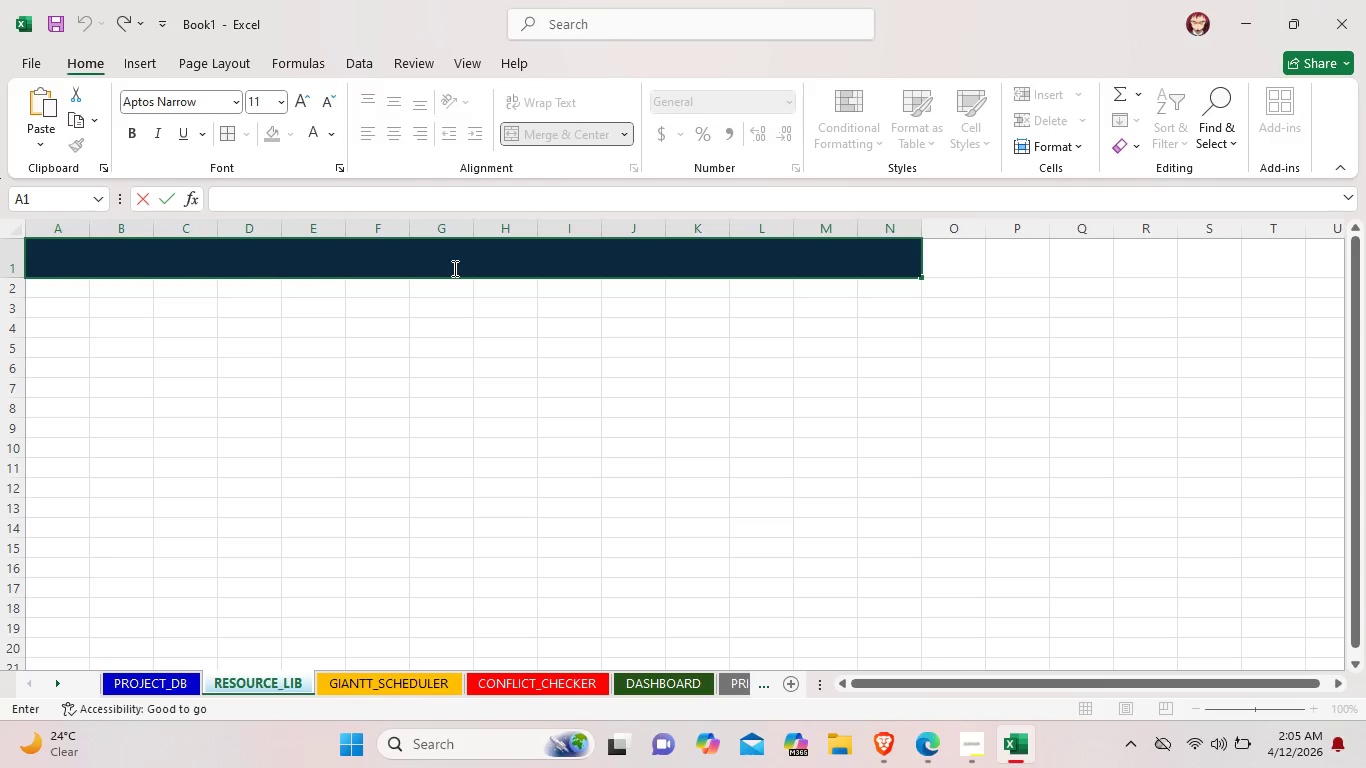 
type(UrbanNest ADU Specialist Resource Library &)
 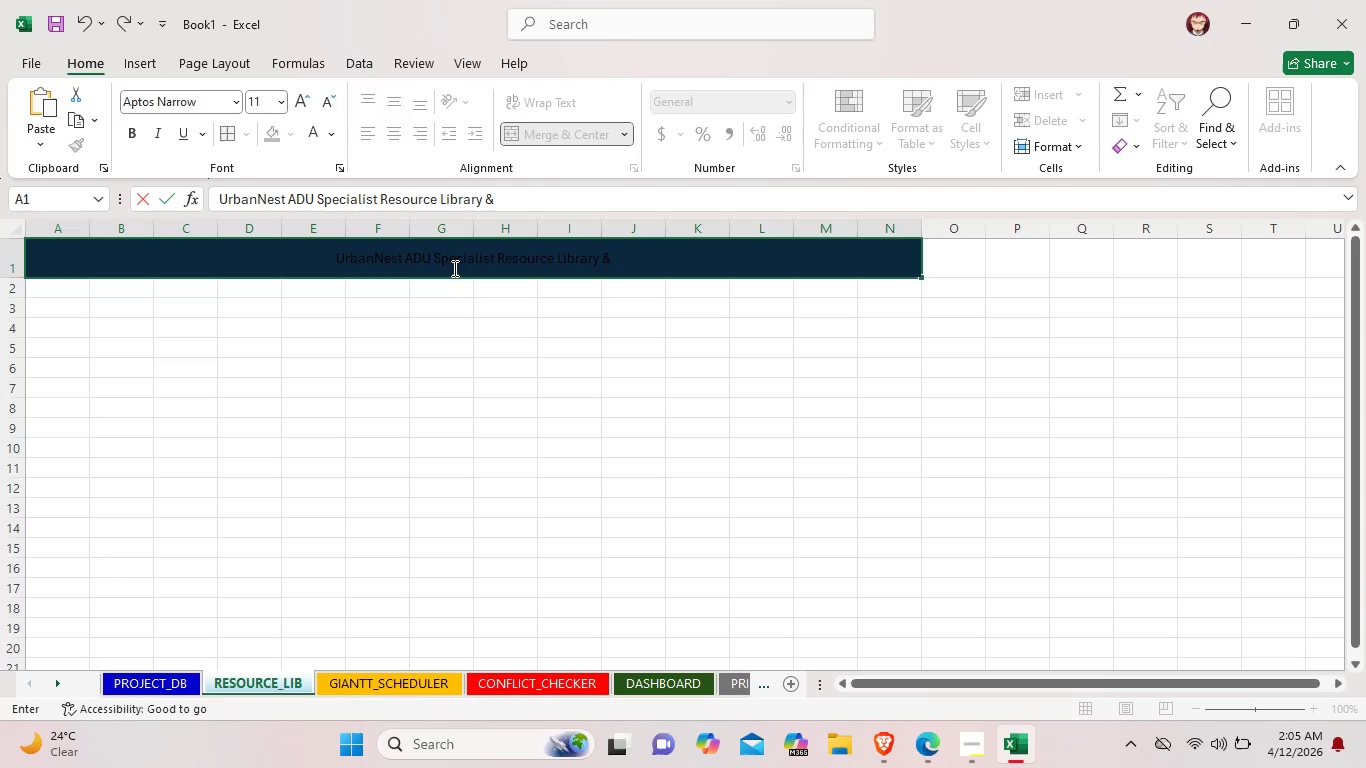 
type( Daily  Rate Card)
 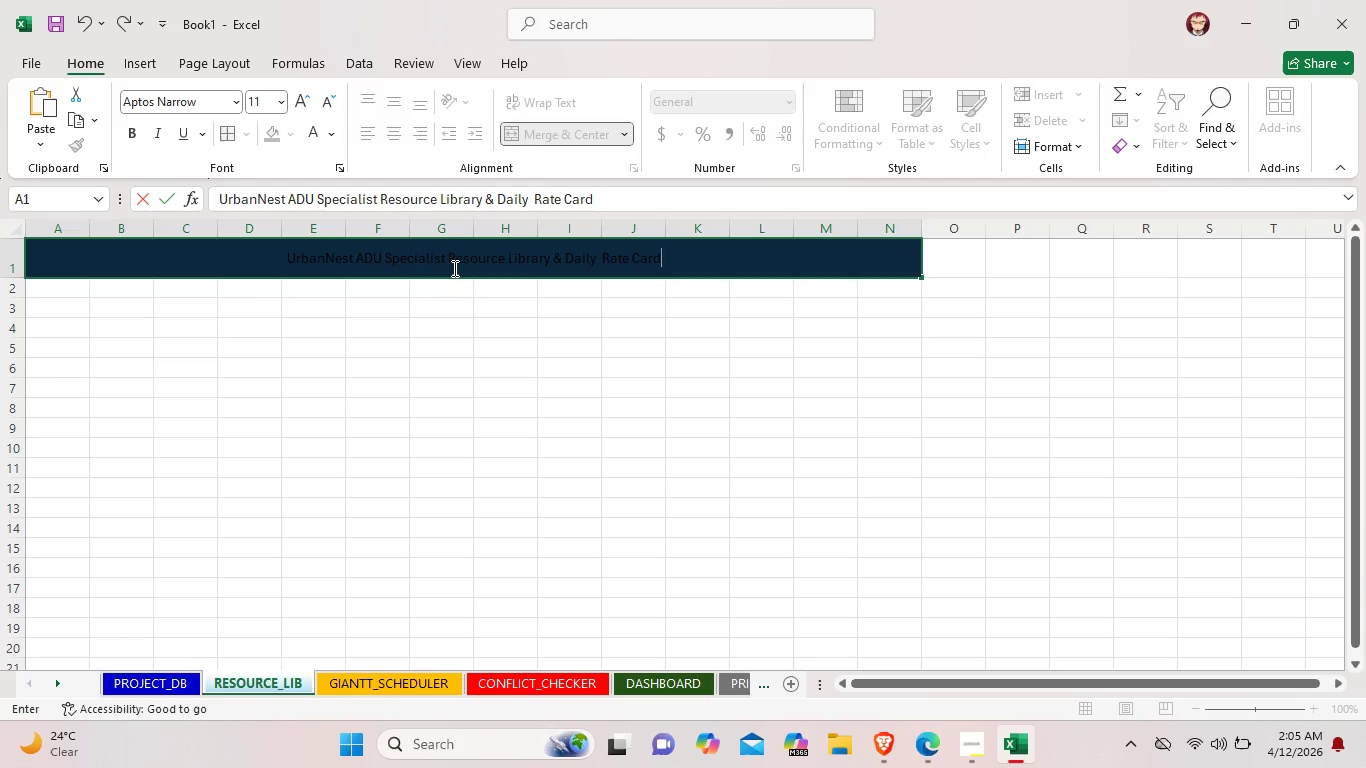 
wait(6.36)
 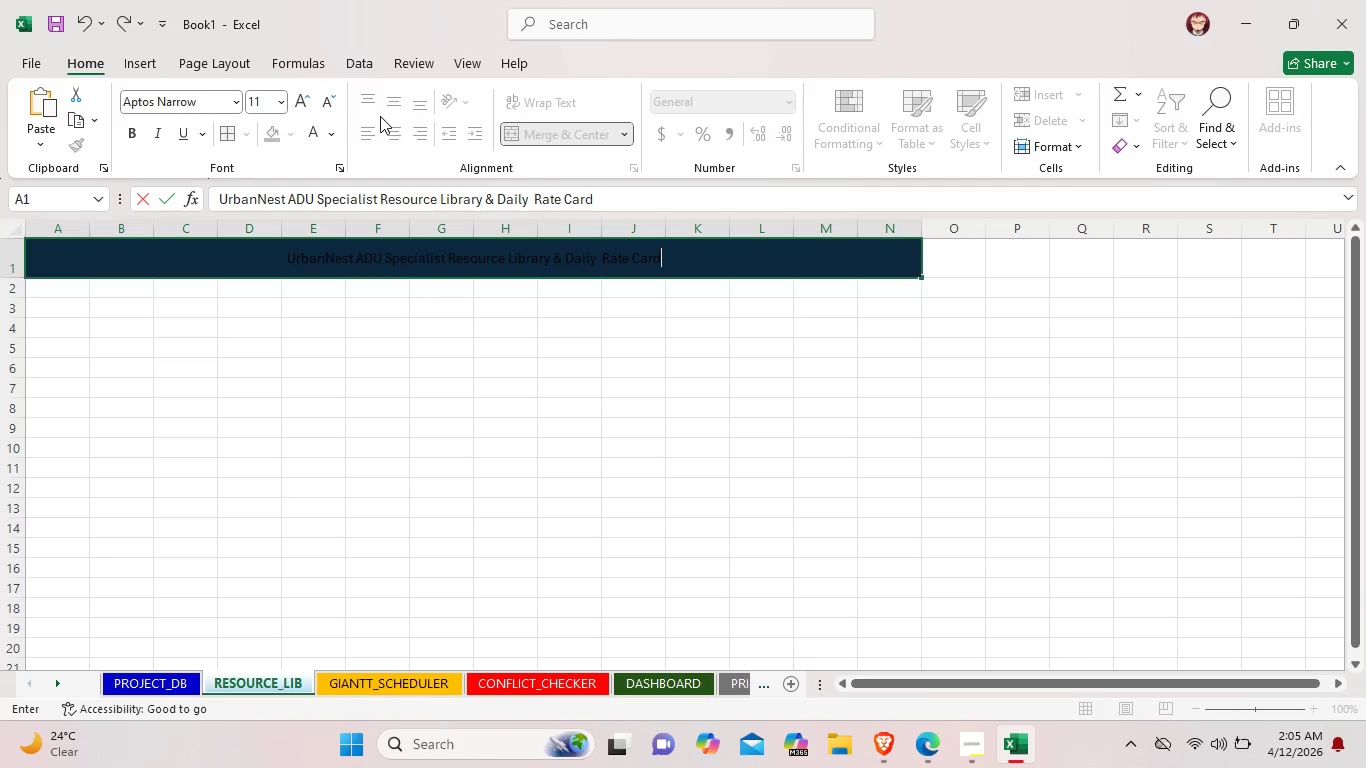 
right_click([686, 258])
 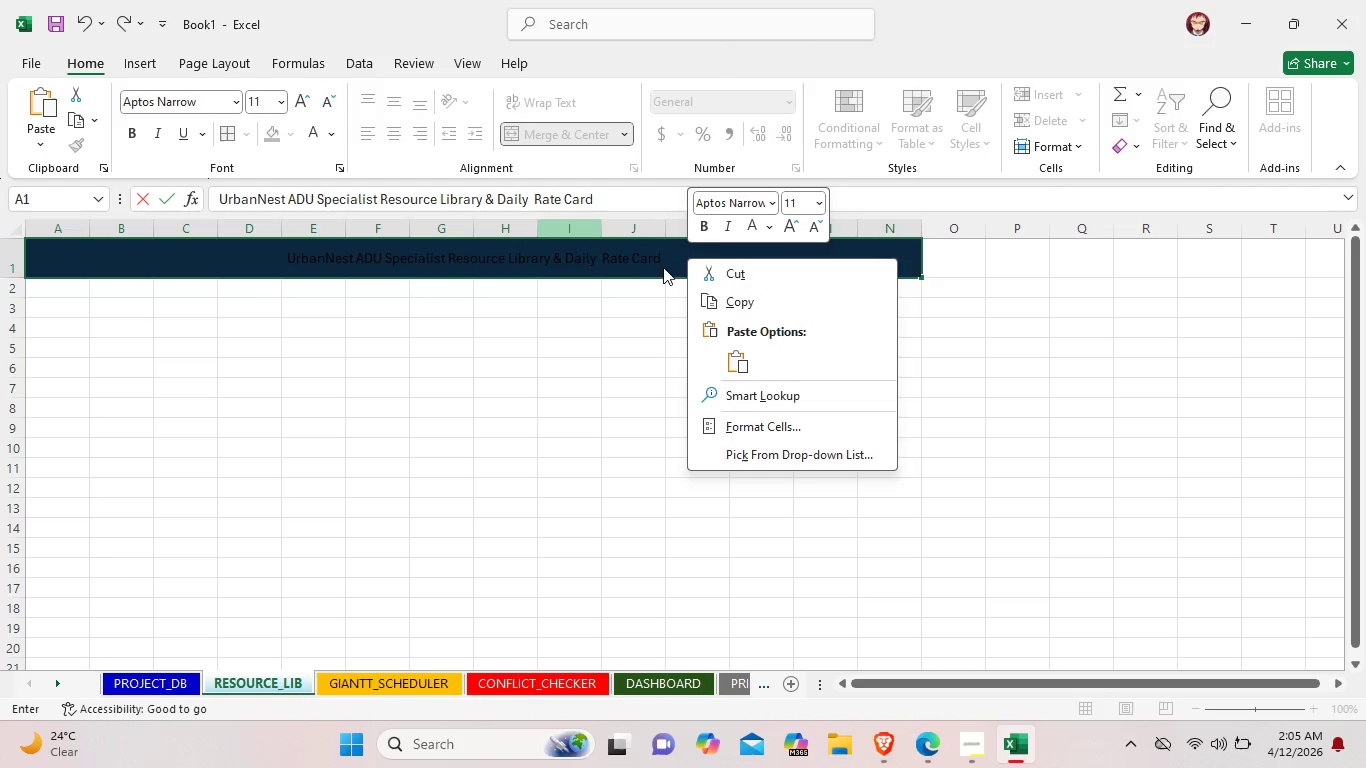 
left_click([643, 267])
 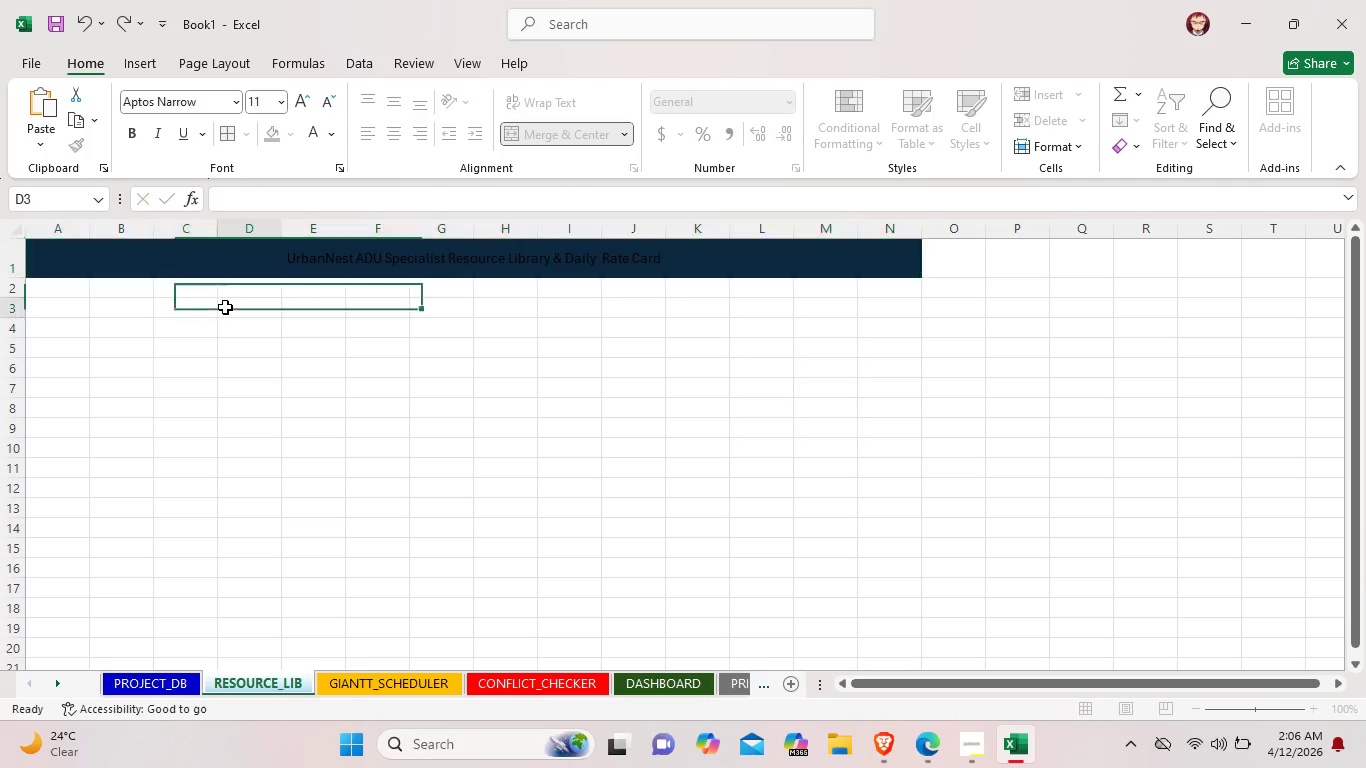 
double_click([245, 255])
 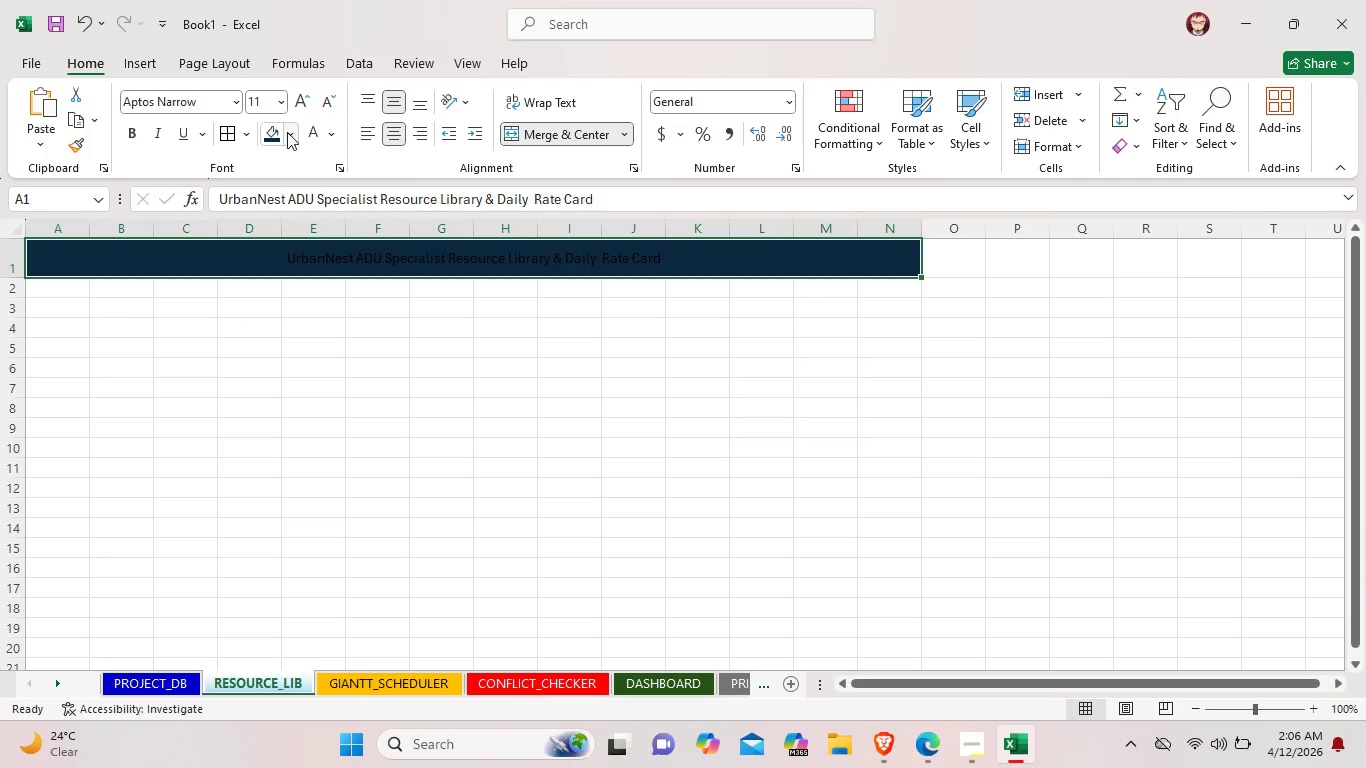 
left_click([287, 132])
 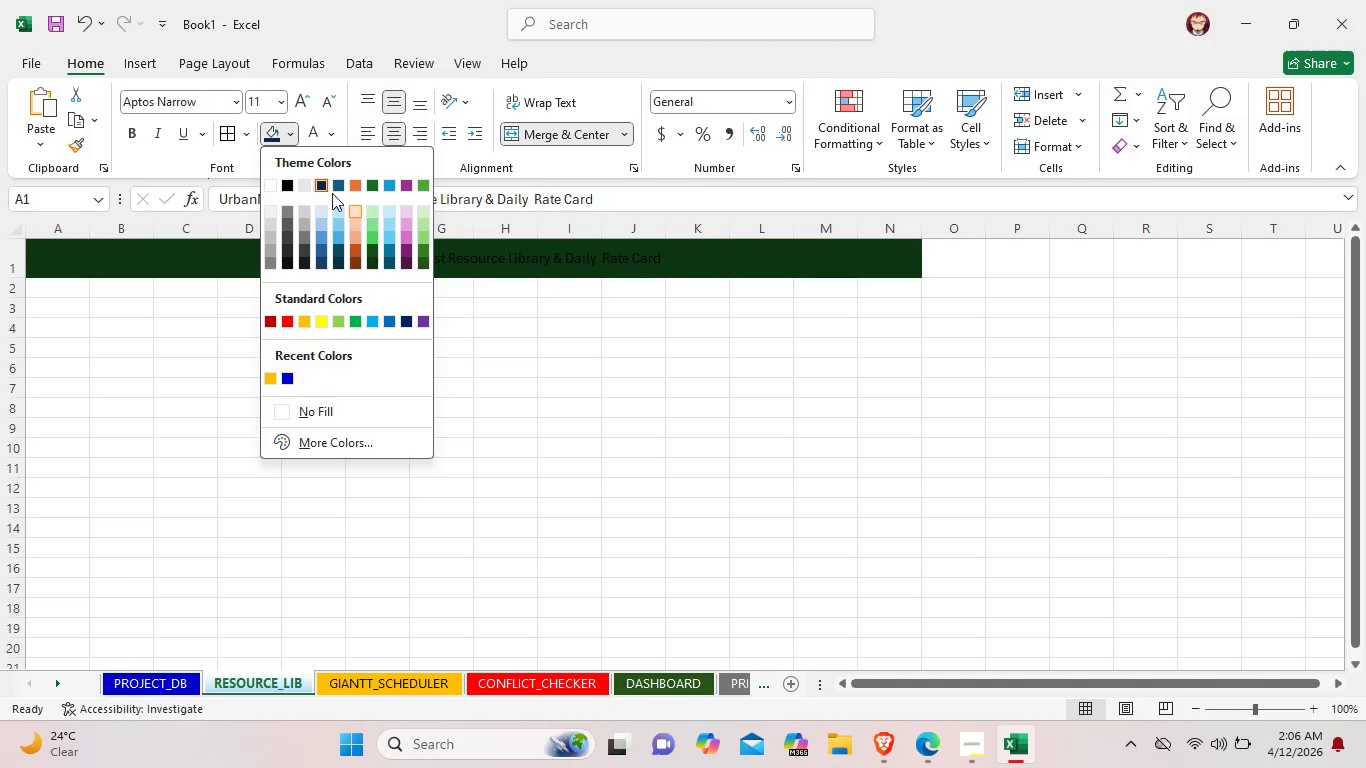 
wait(5.73)
 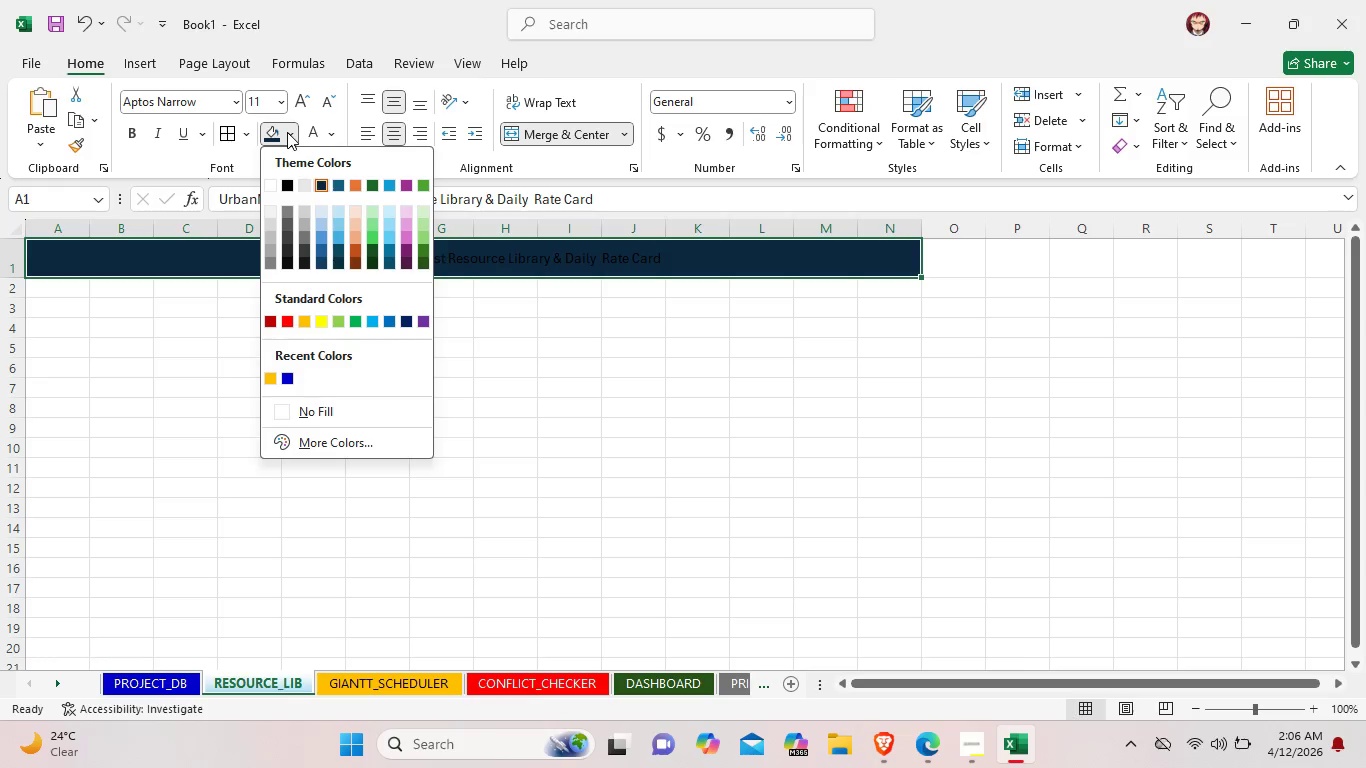 
left_click([620, 381])
 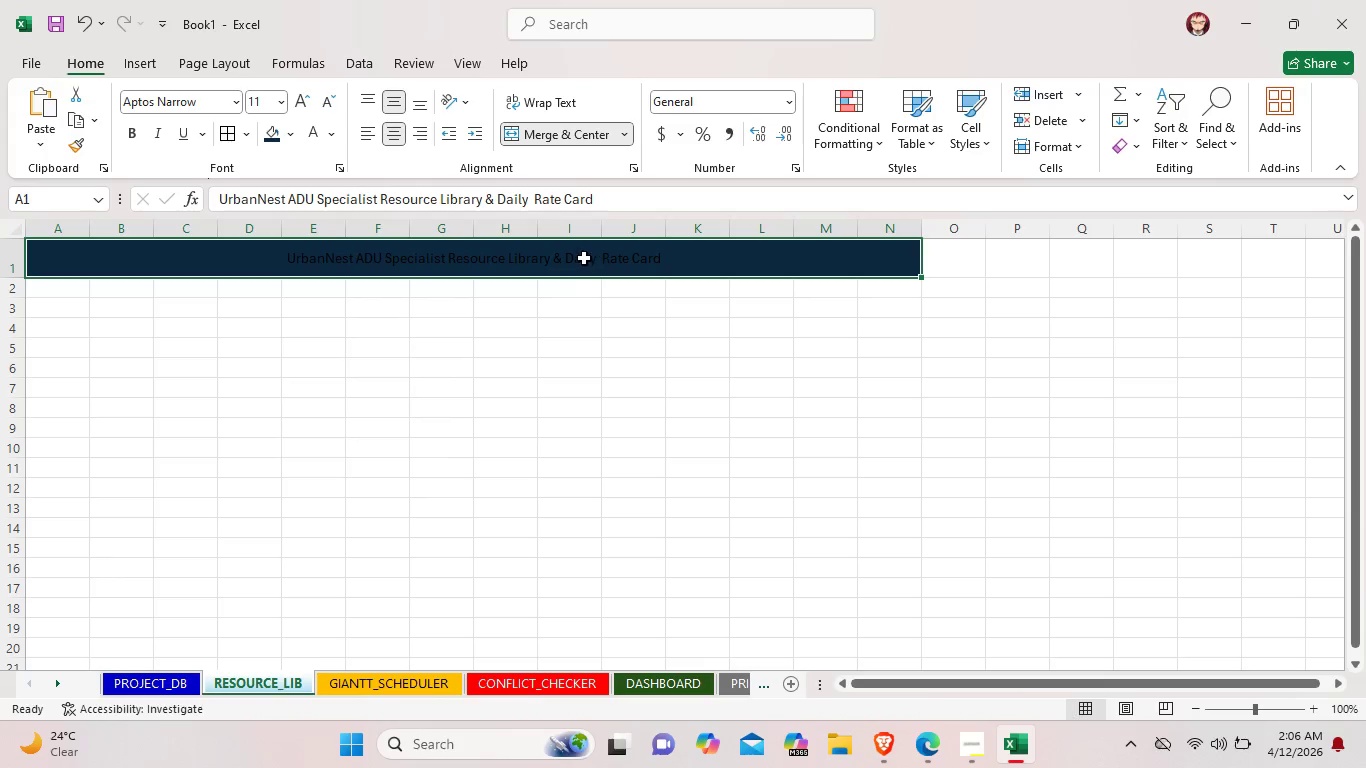 
left_click([584, 258])
 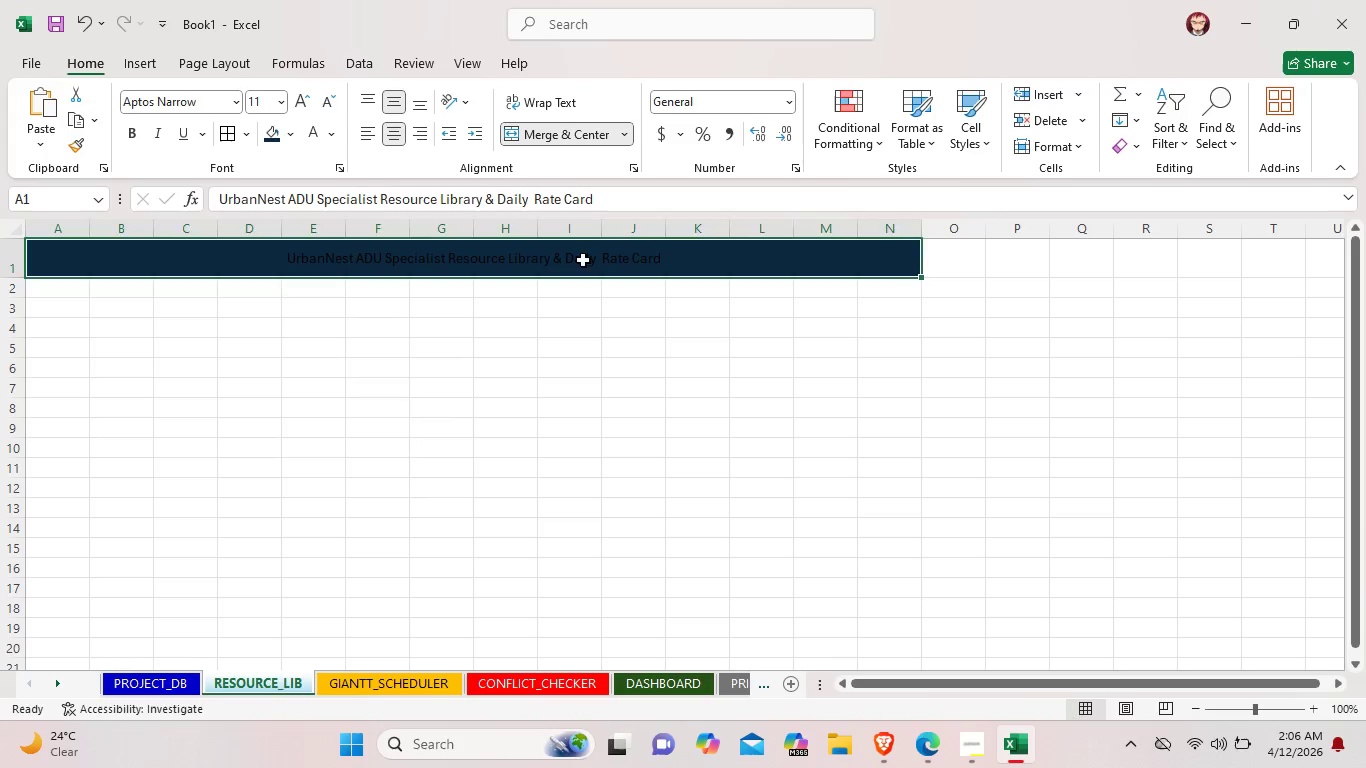 
double_click([583, 260])
 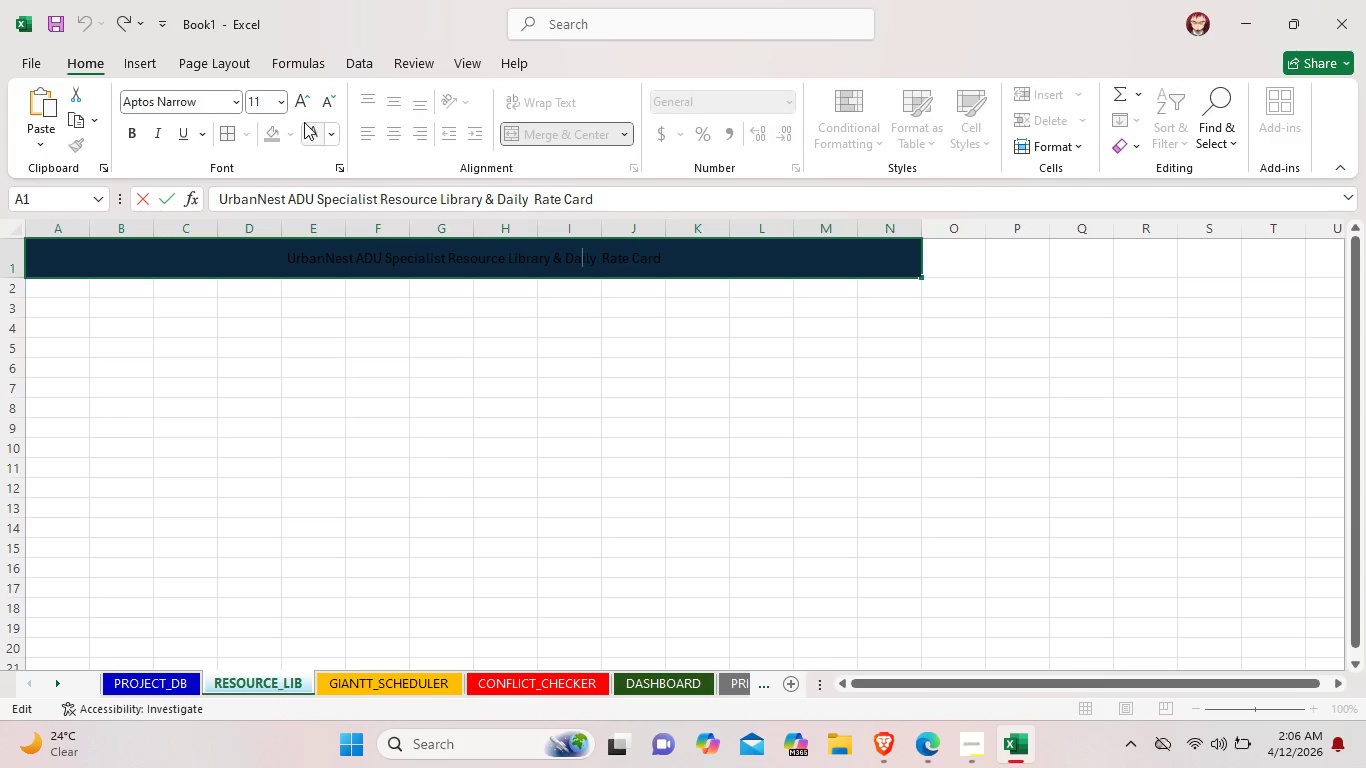 
left_click([309, 127])
 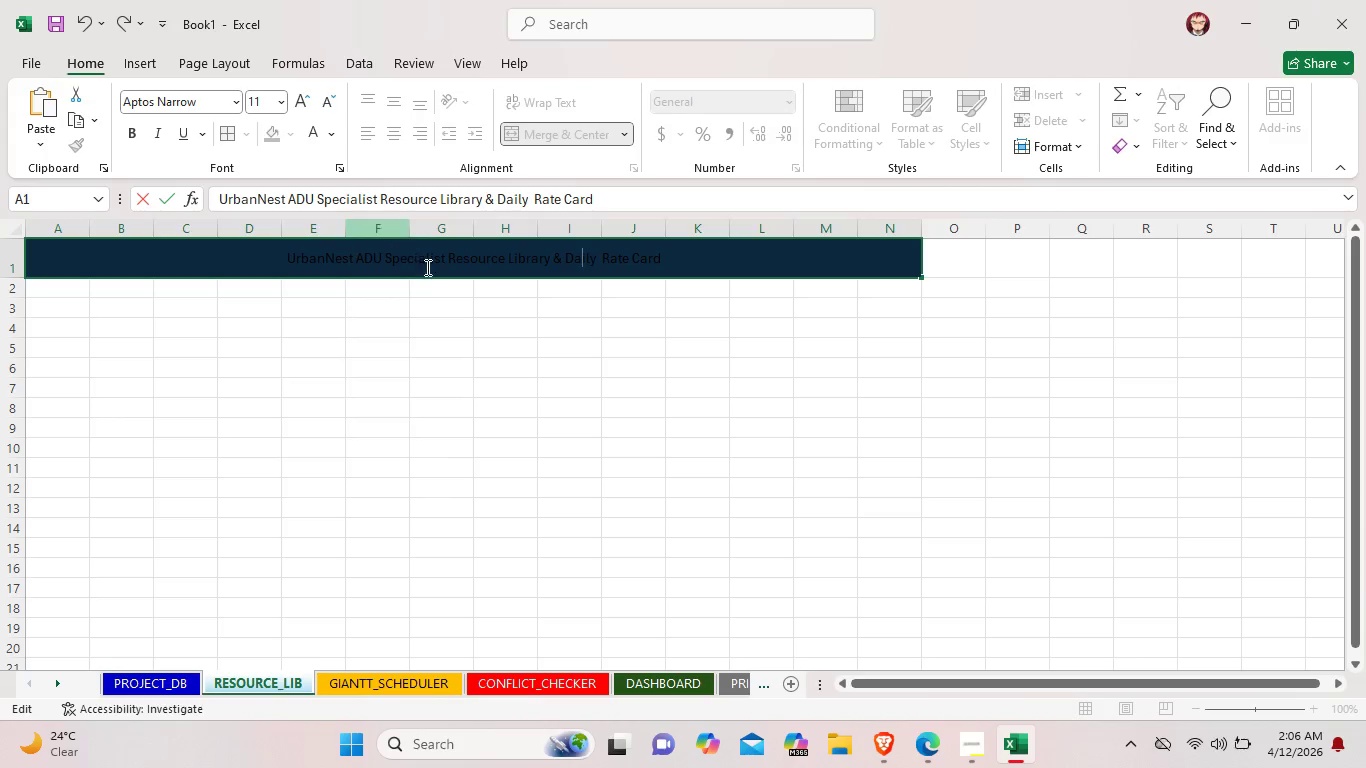 
left_click([431, 344])
 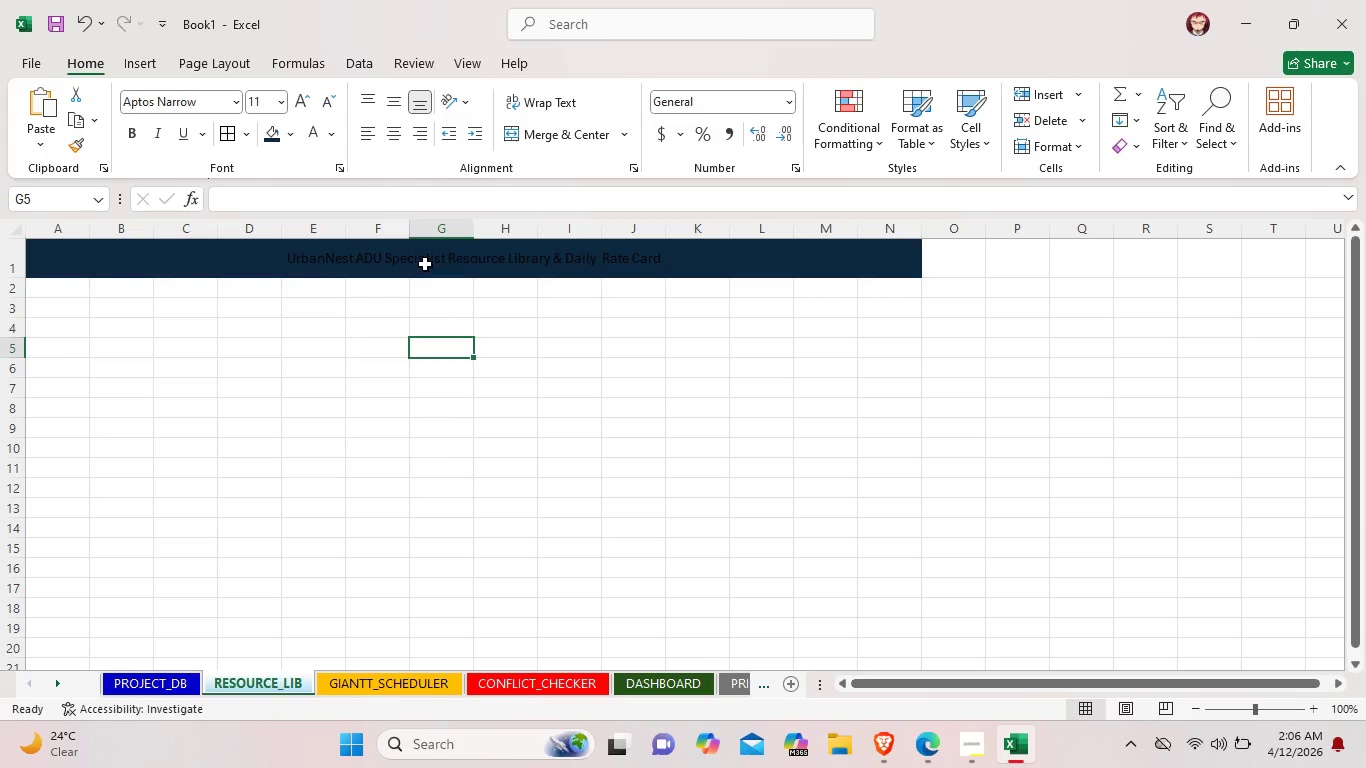 
left_click([425, 264])
 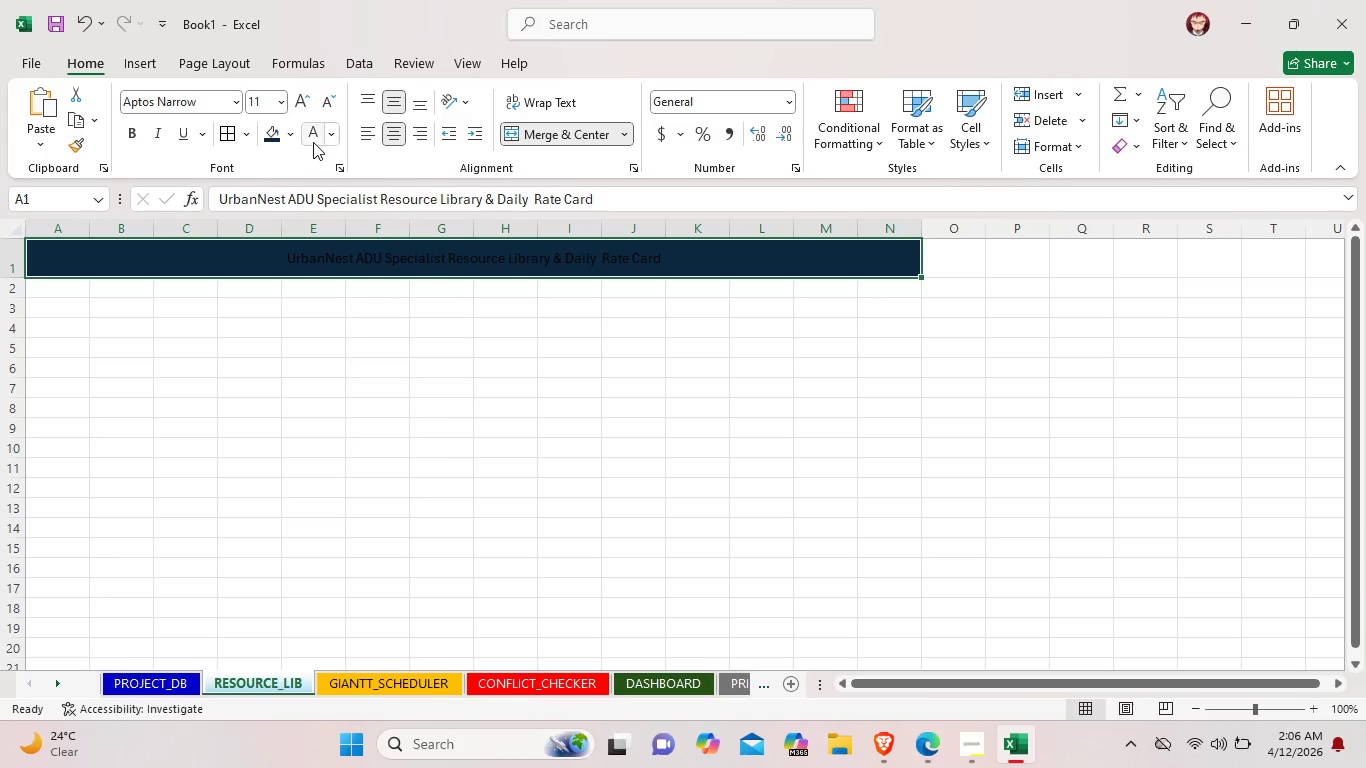 
left_click([313, 142])
 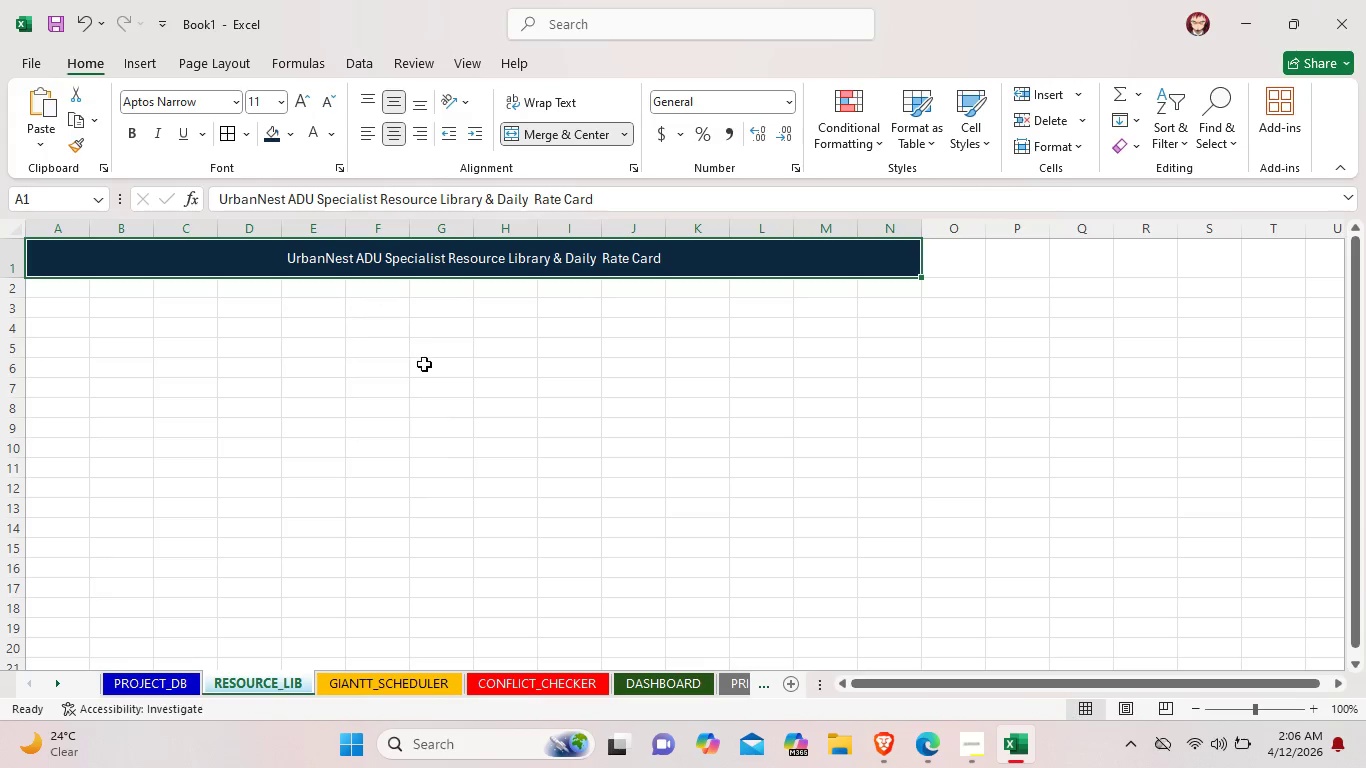 
left_click([424, 365])
 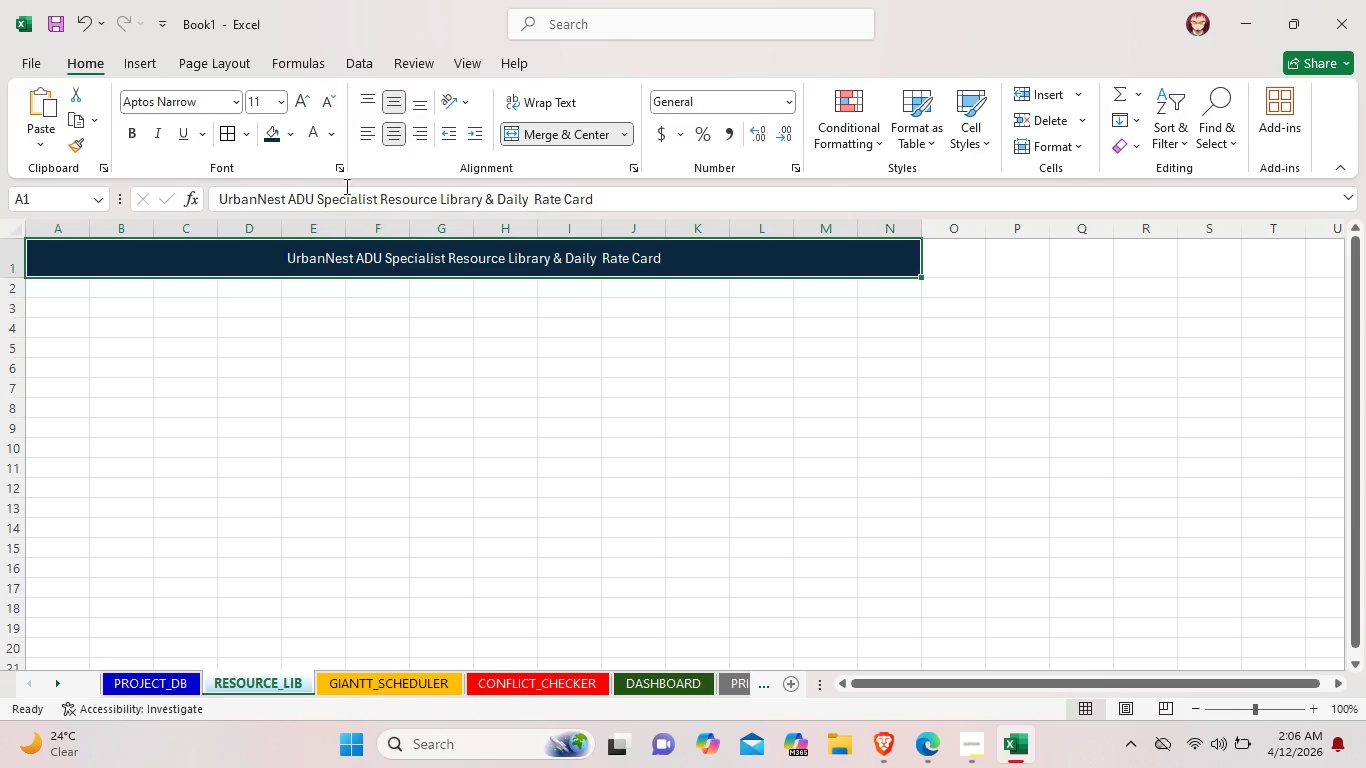 
left_click([238, 103])
 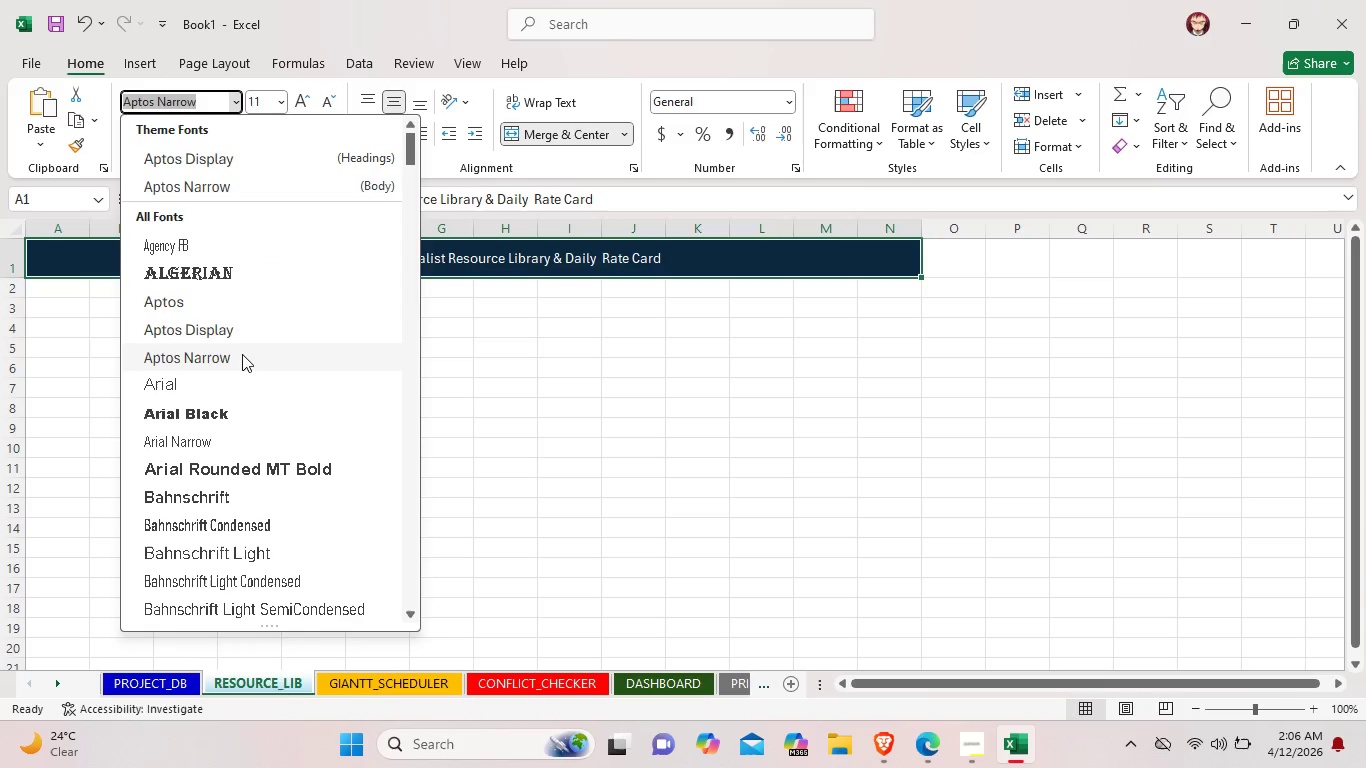 
scroll: coordinate [244, 383], scroll_direction: down, amount: 6.0
 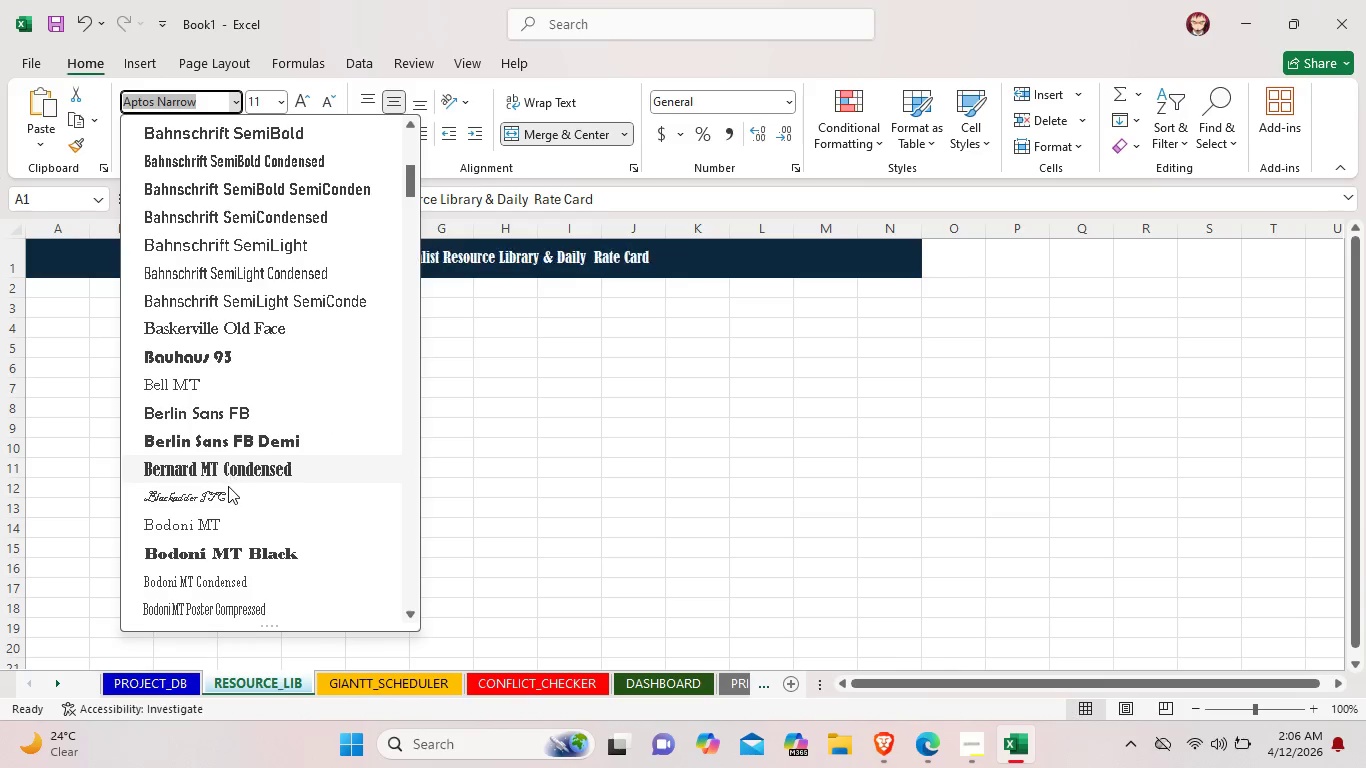 
scroll: coordinate [228, 487], scroll_direction: up, amount: 1.0
 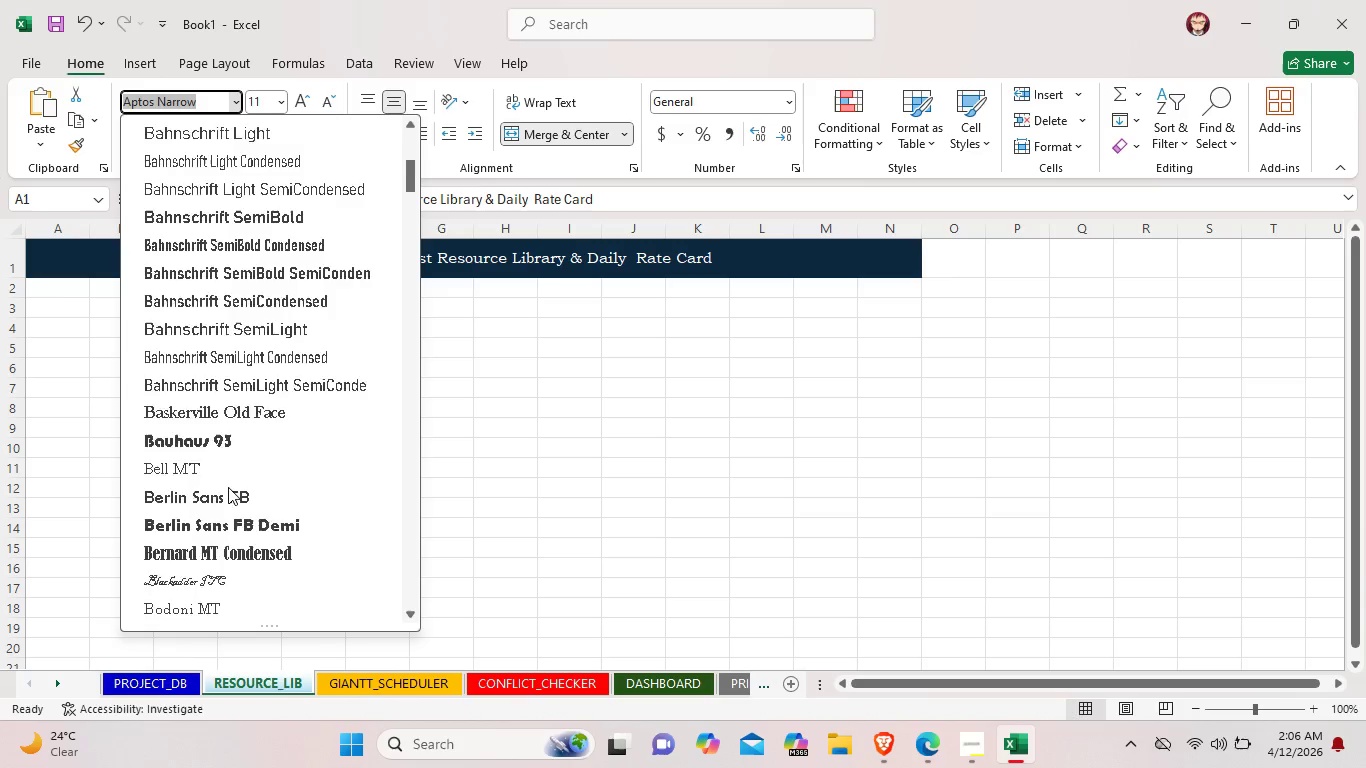 
scroll: coordinate [228, 487], scroll_direction: down, amount: 5.0
 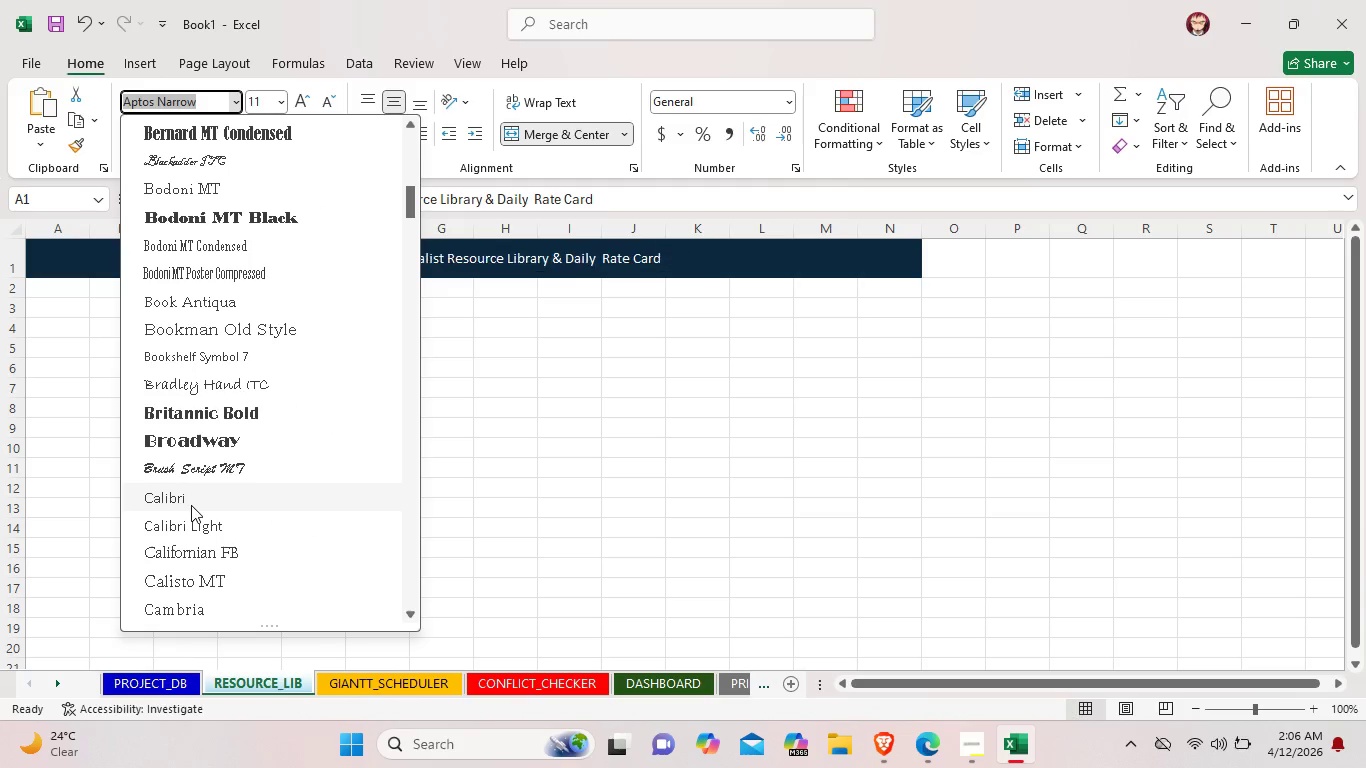 
left_click([191, 505])
 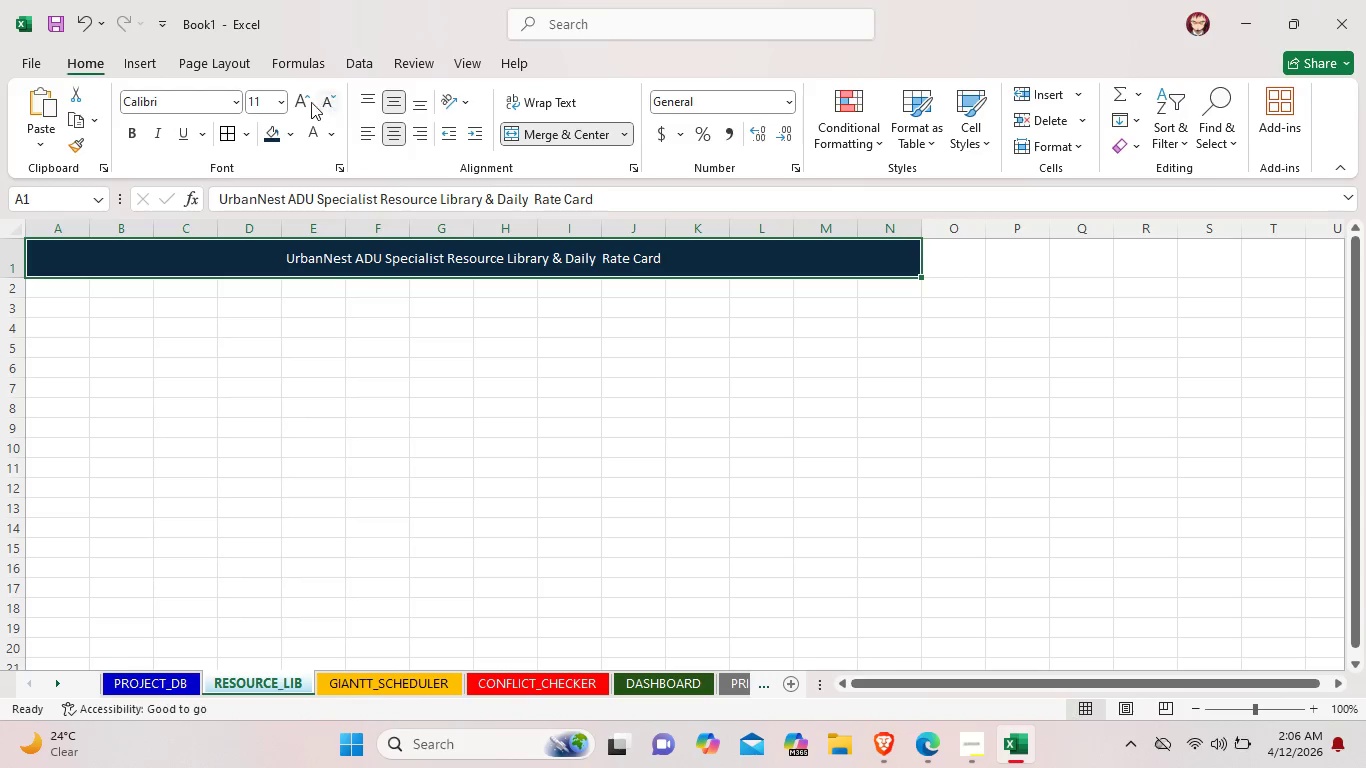 
left_click([304, 100])
 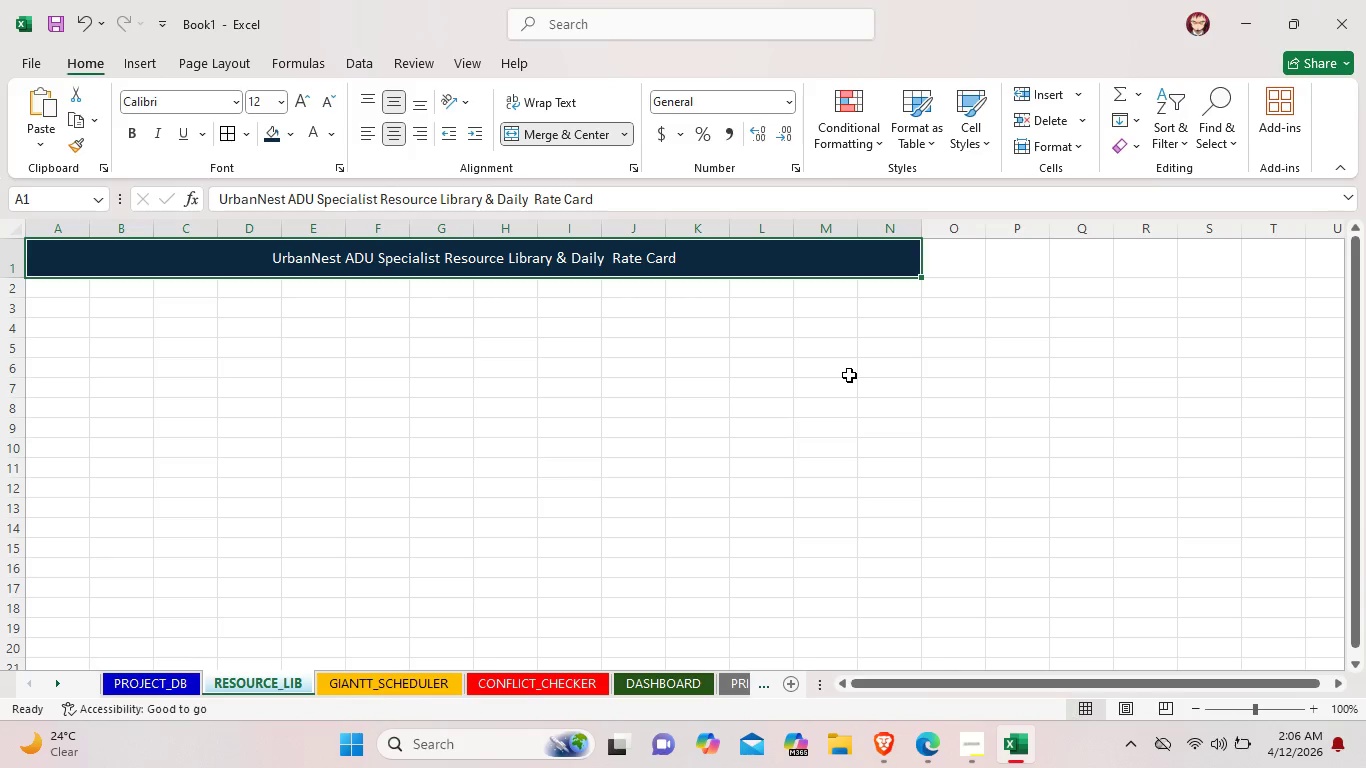 
wait(7.78)
 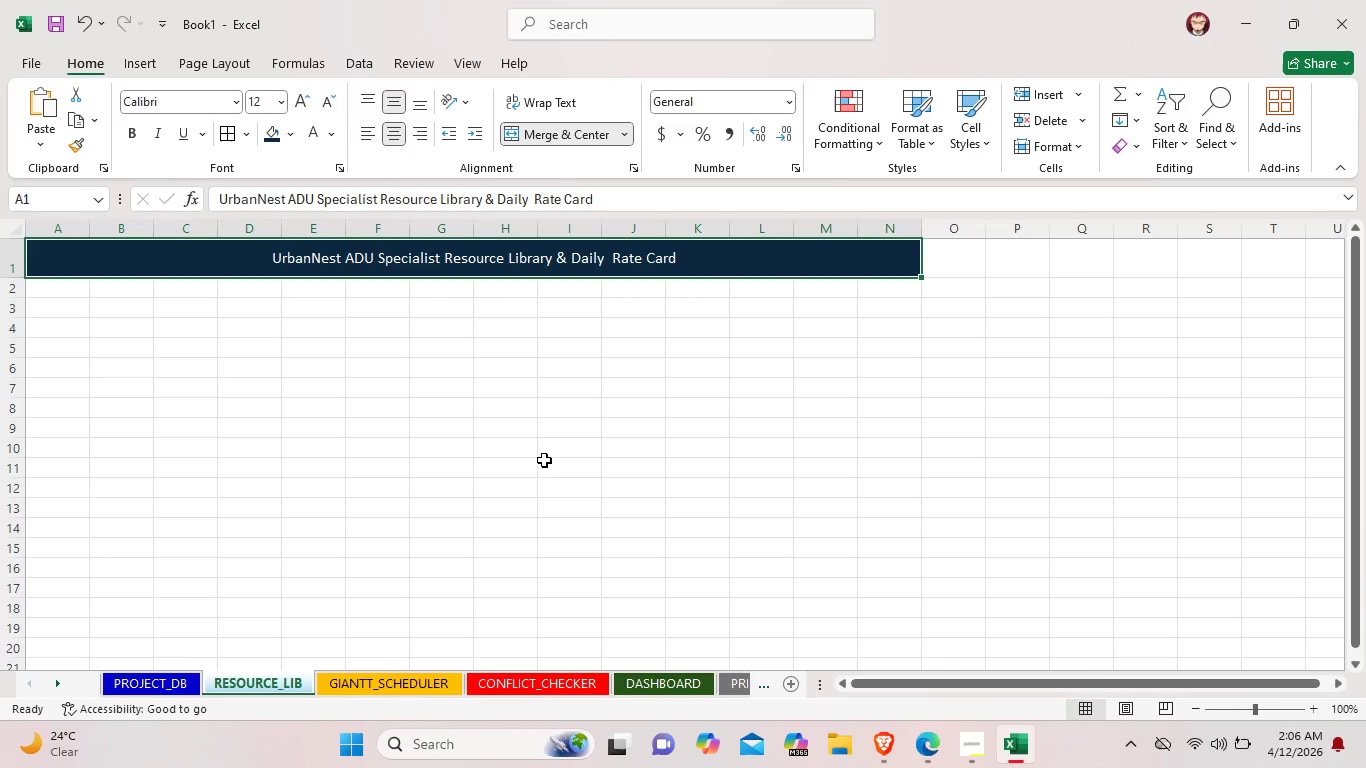 
left_click([51, 310])
 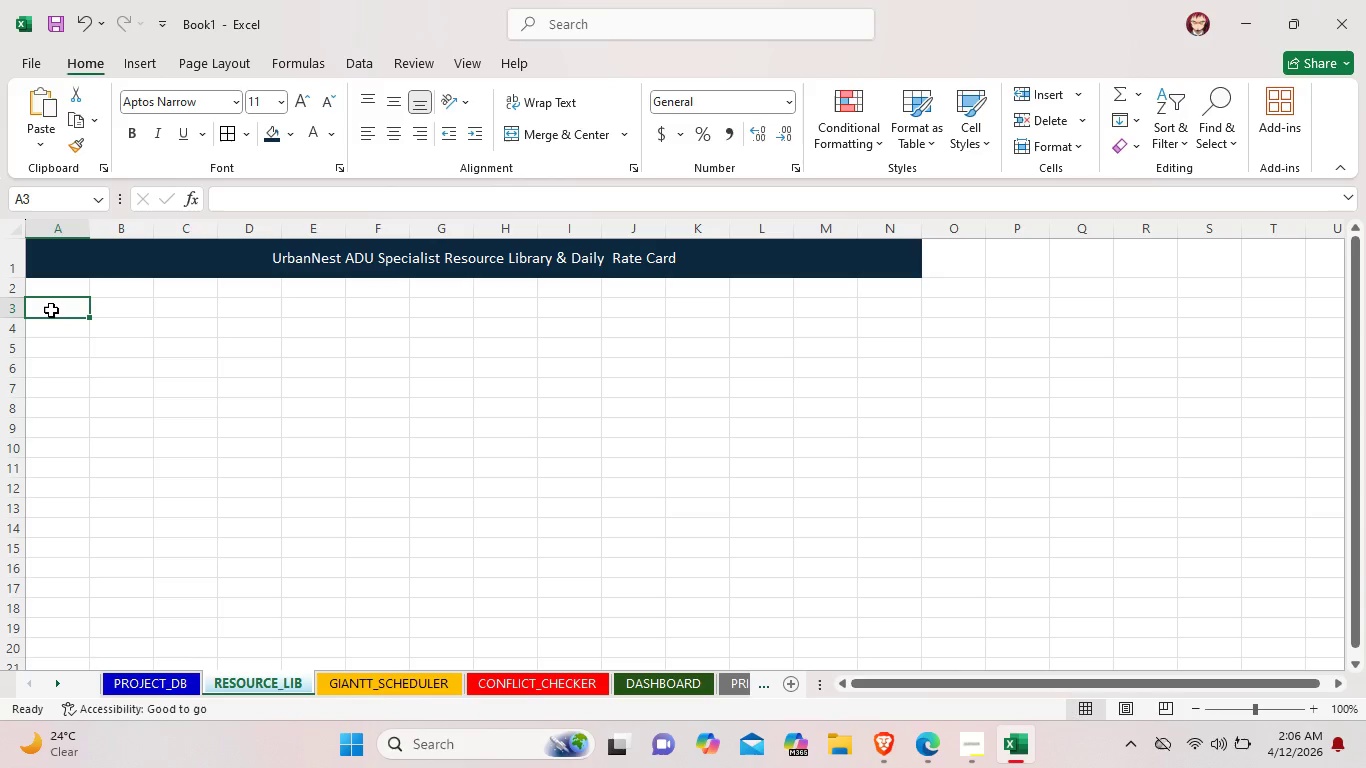 
wait(5.55)
 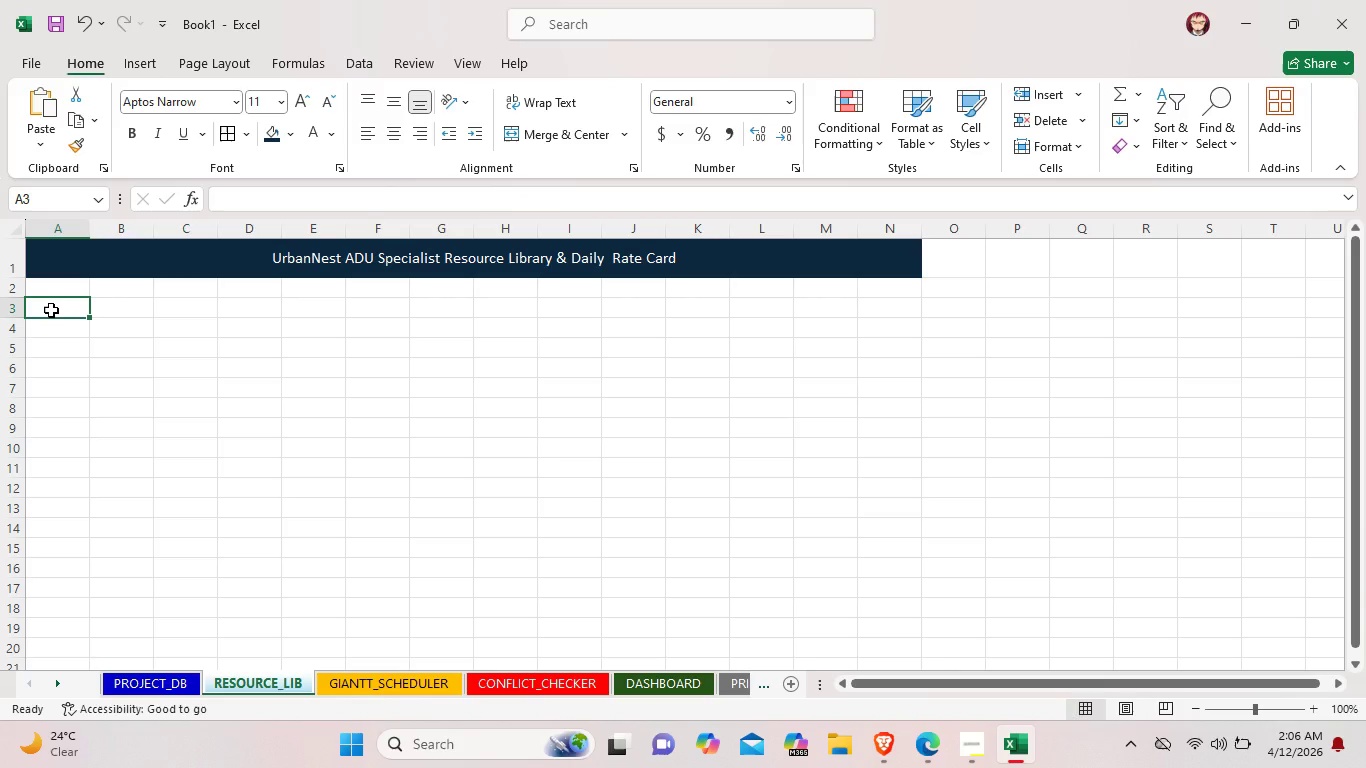 
left_click_drag(start_coordinate=[51, 310], to_coordinate=[899, 306])
 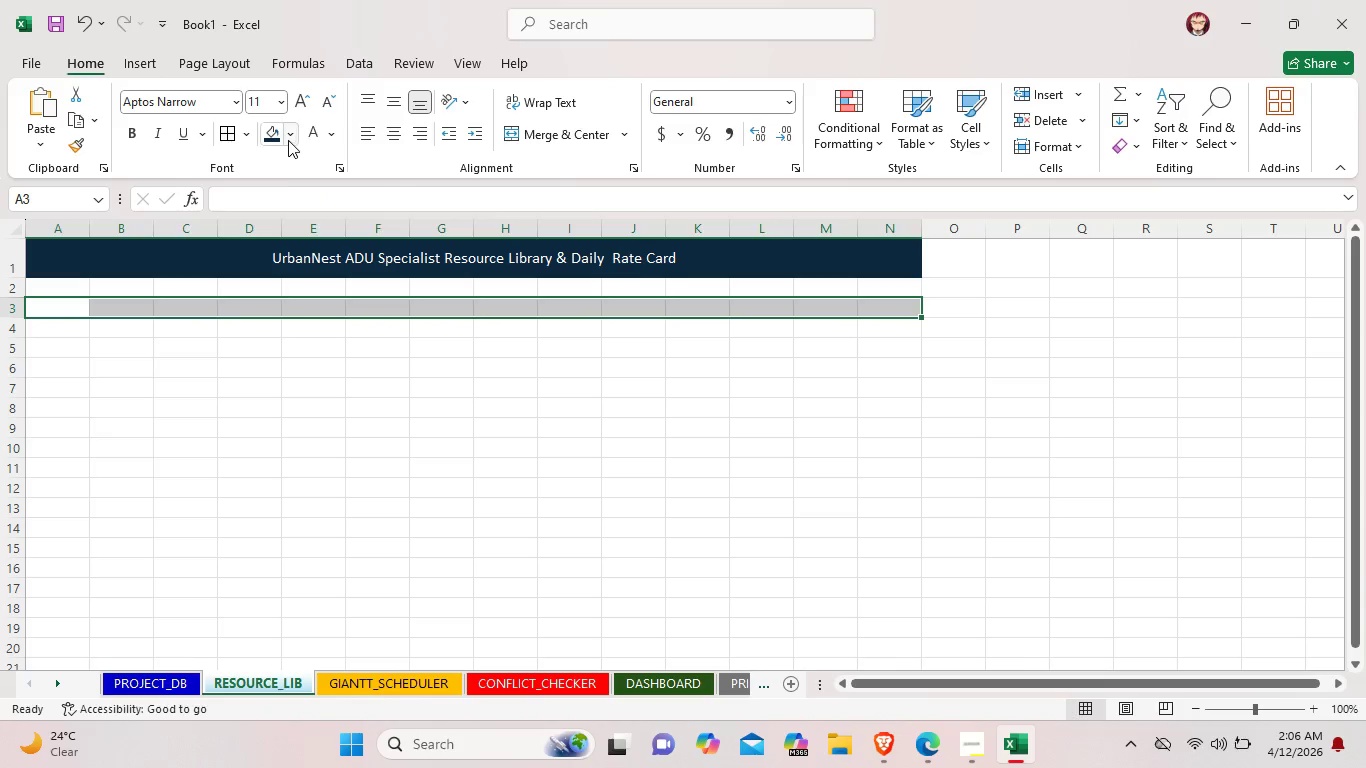 
left_click([288, 138])
 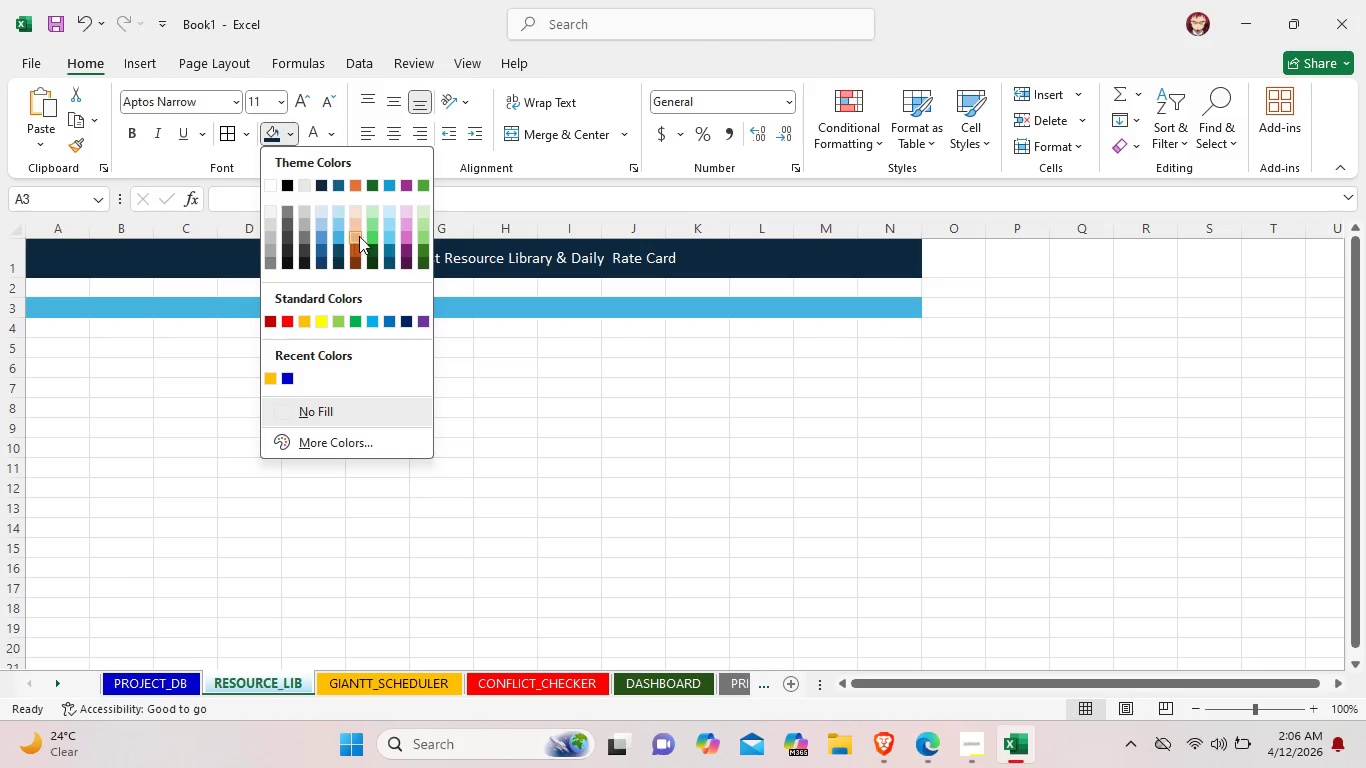 
wait(18.24)
 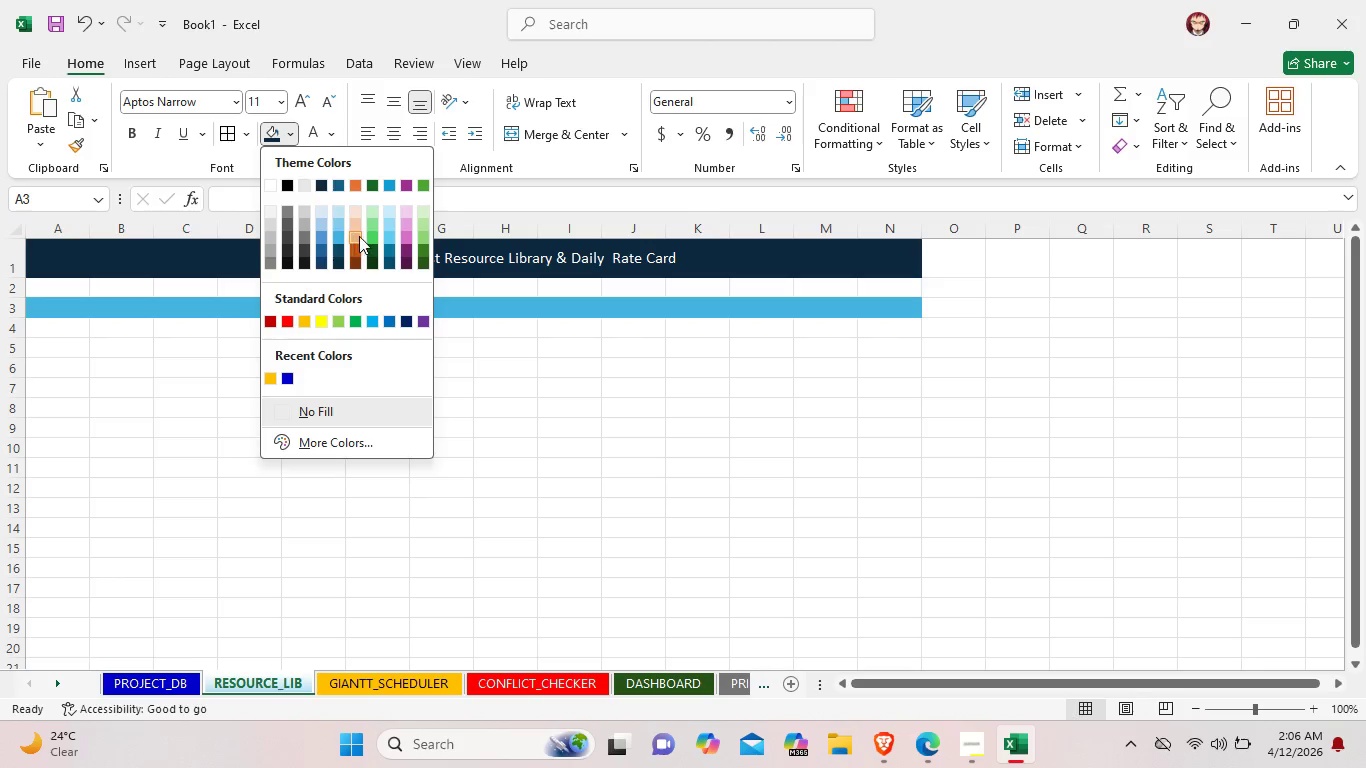 
left_click([374, 187])
 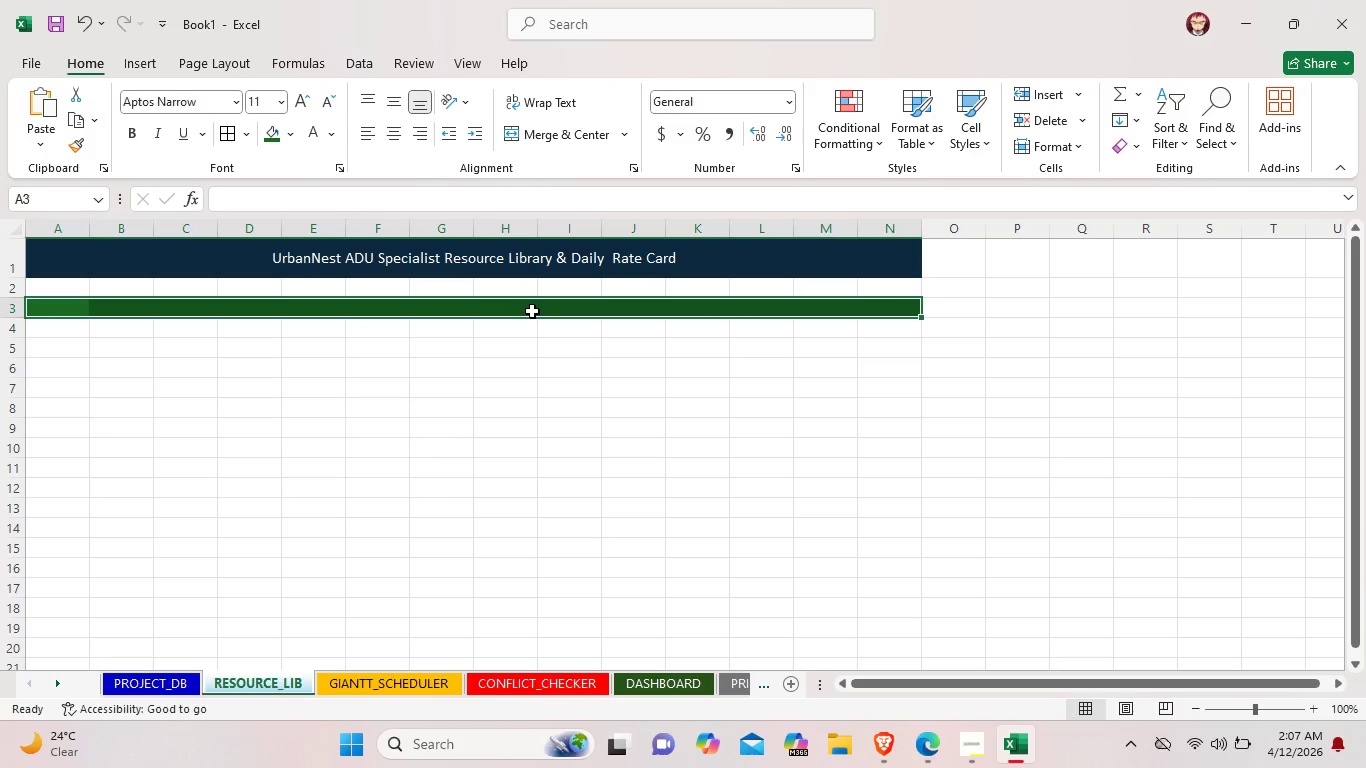 
wait(6.5)
 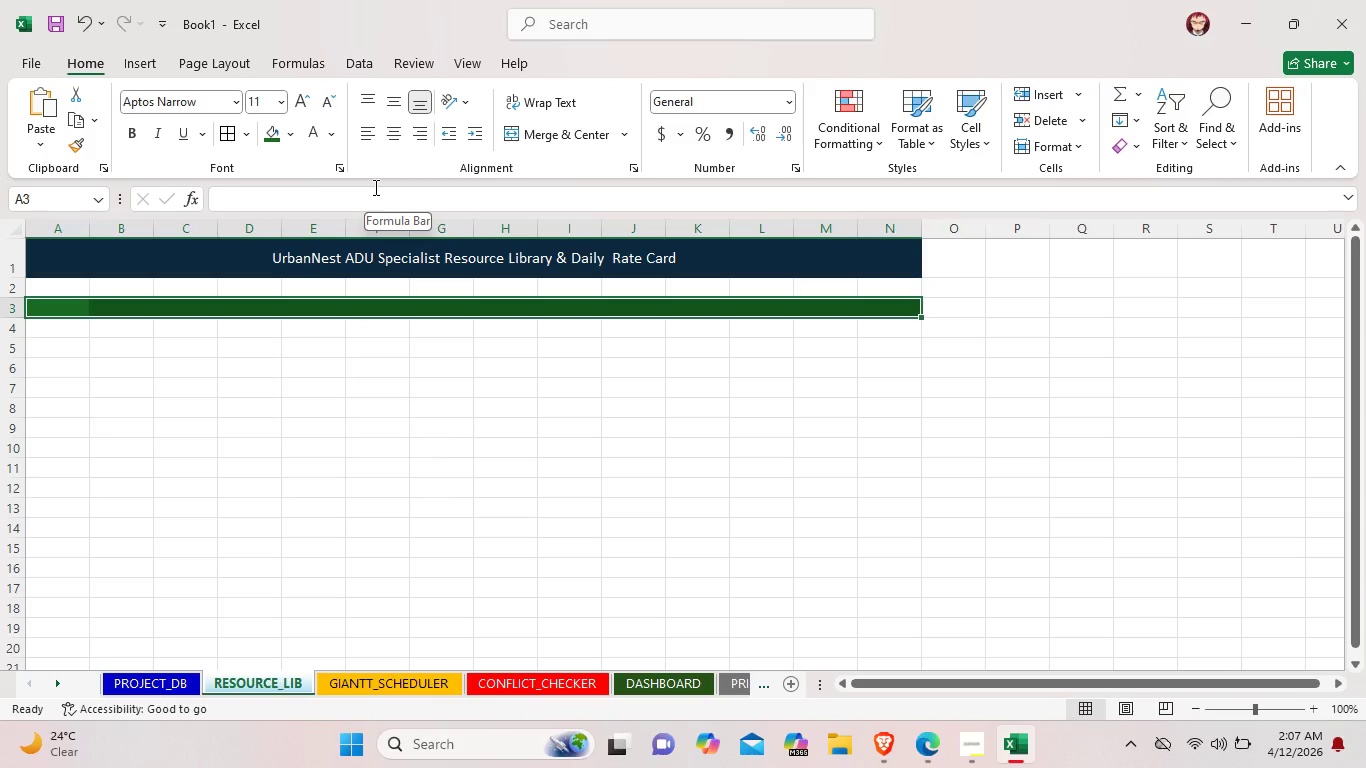 
left_click([532, 311])
 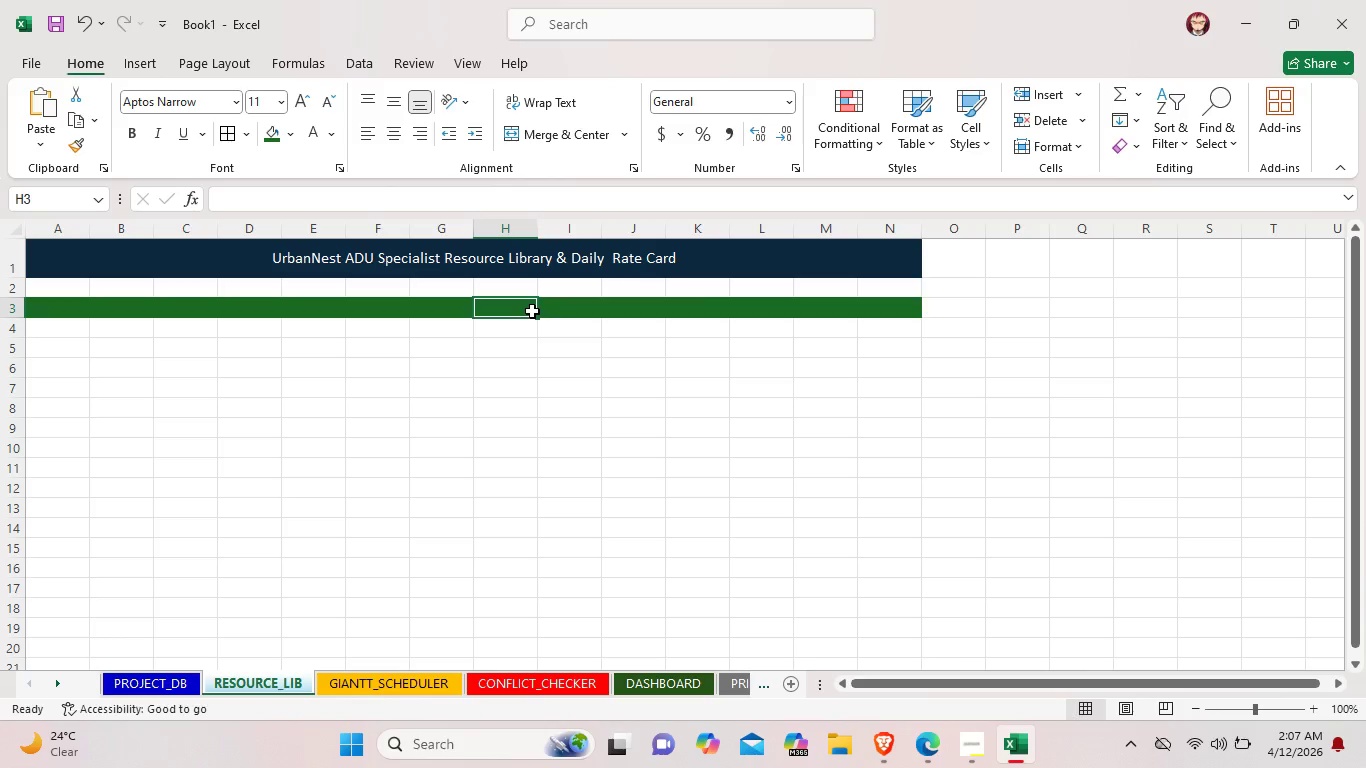 
right_click([532, 311])
 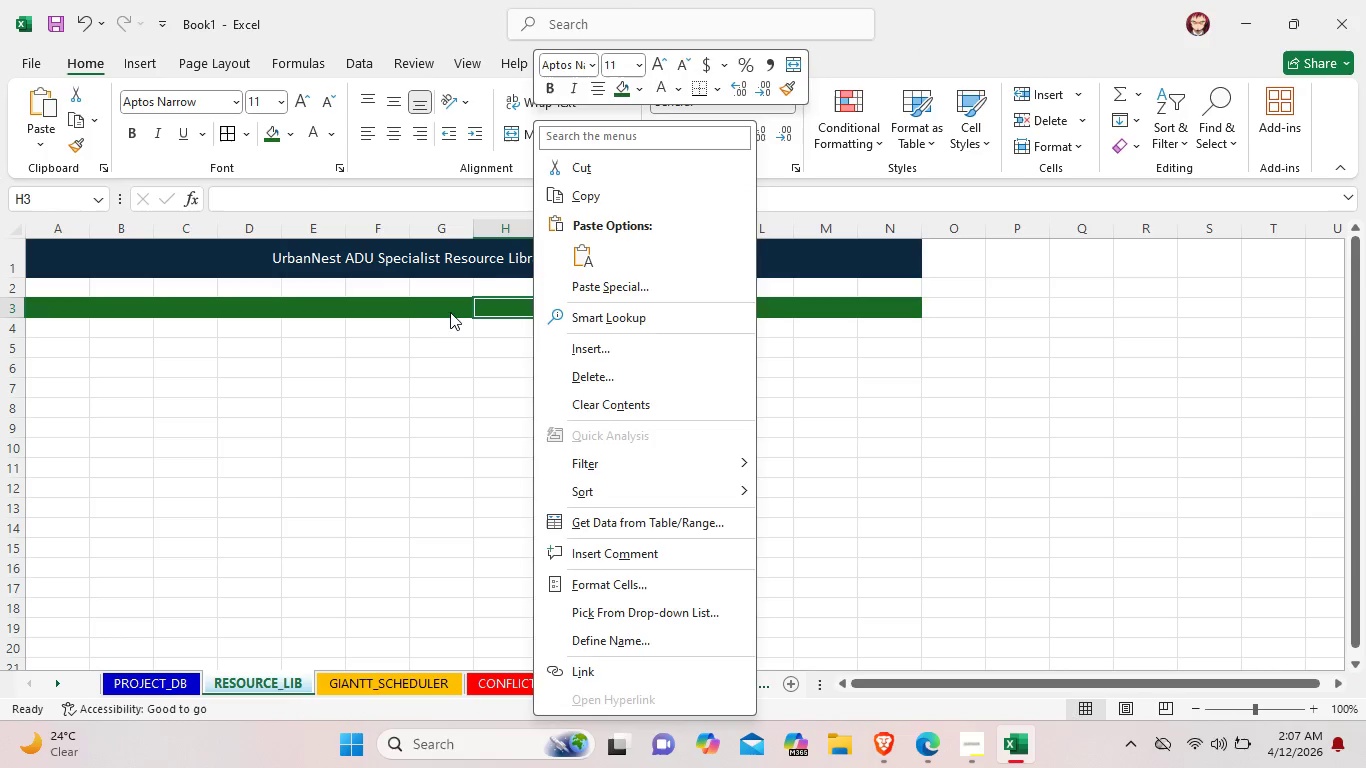 
left_click([431, 309])
 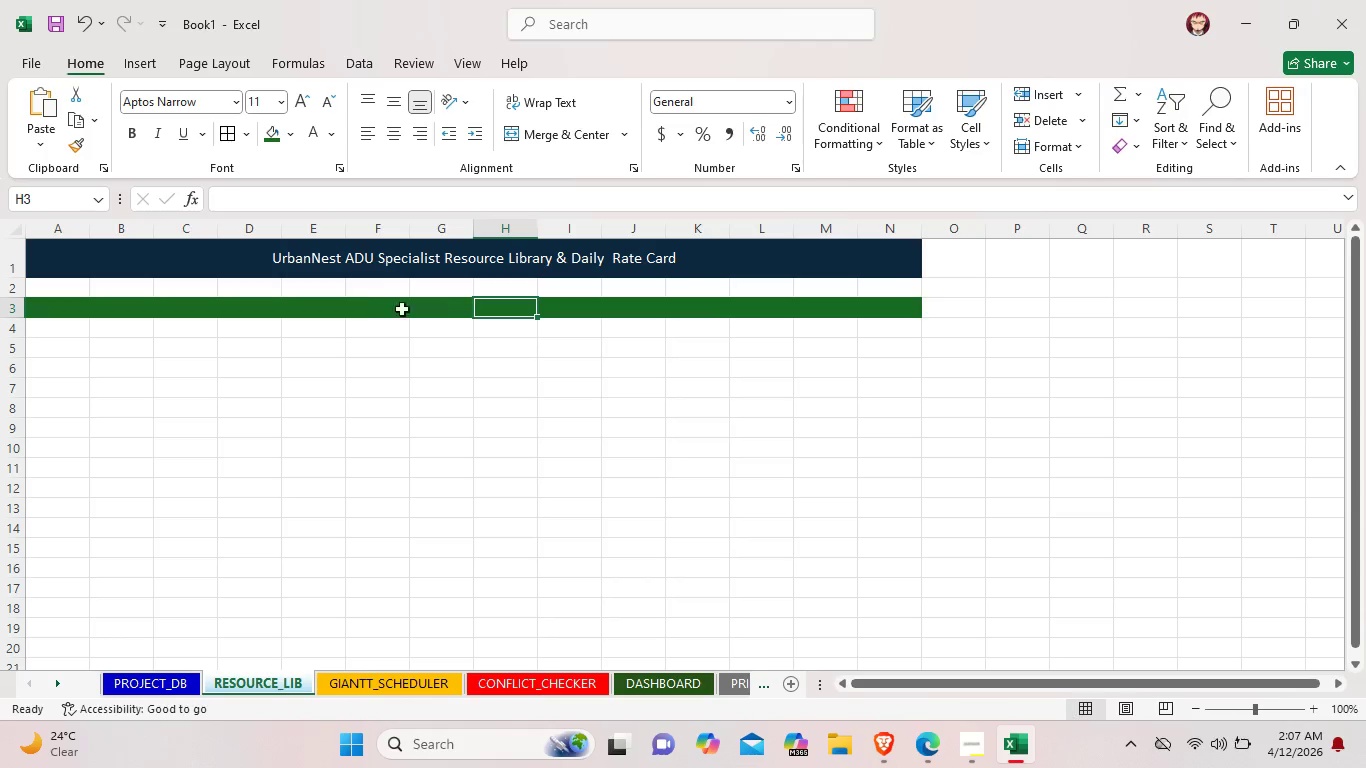 
left_click([380, 309])
 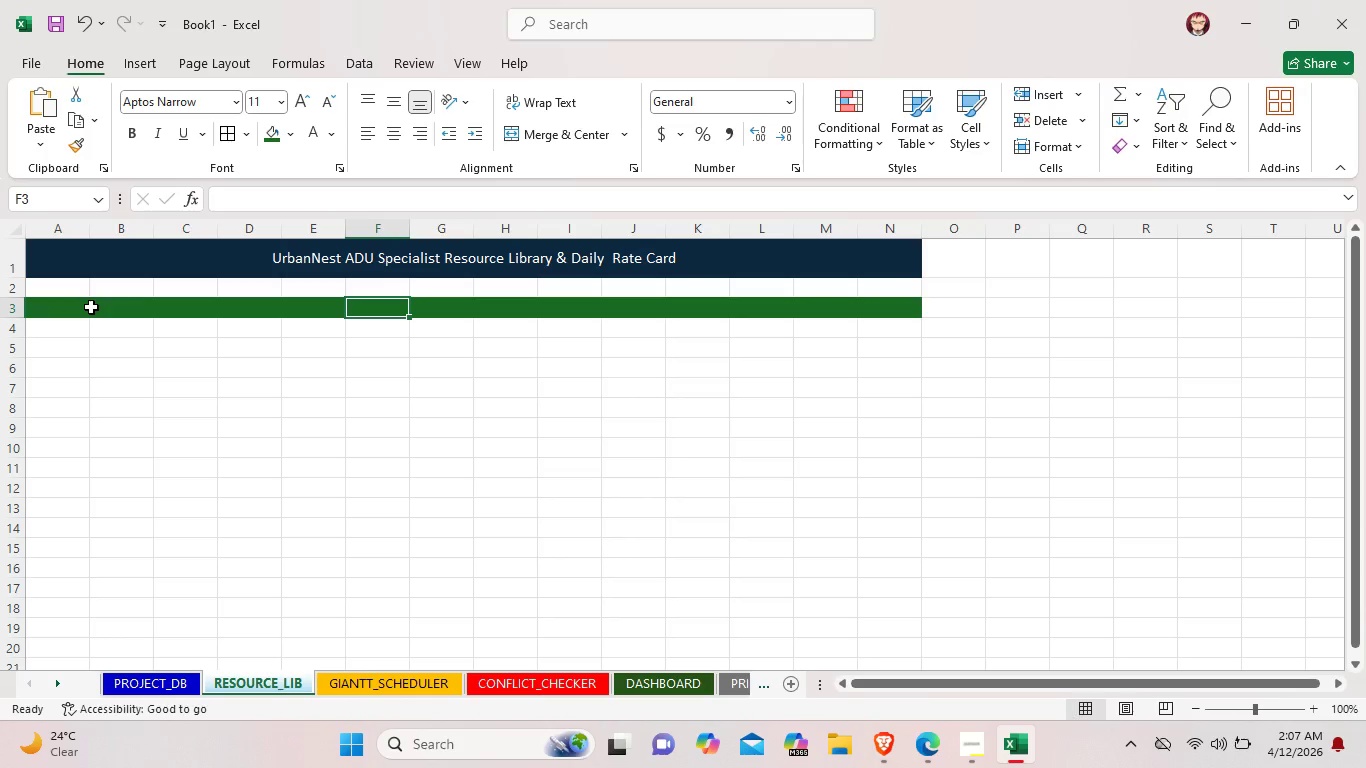 
left_click_drag(start_coordinate=[75, 305], to_coordinate=[906, 305])
 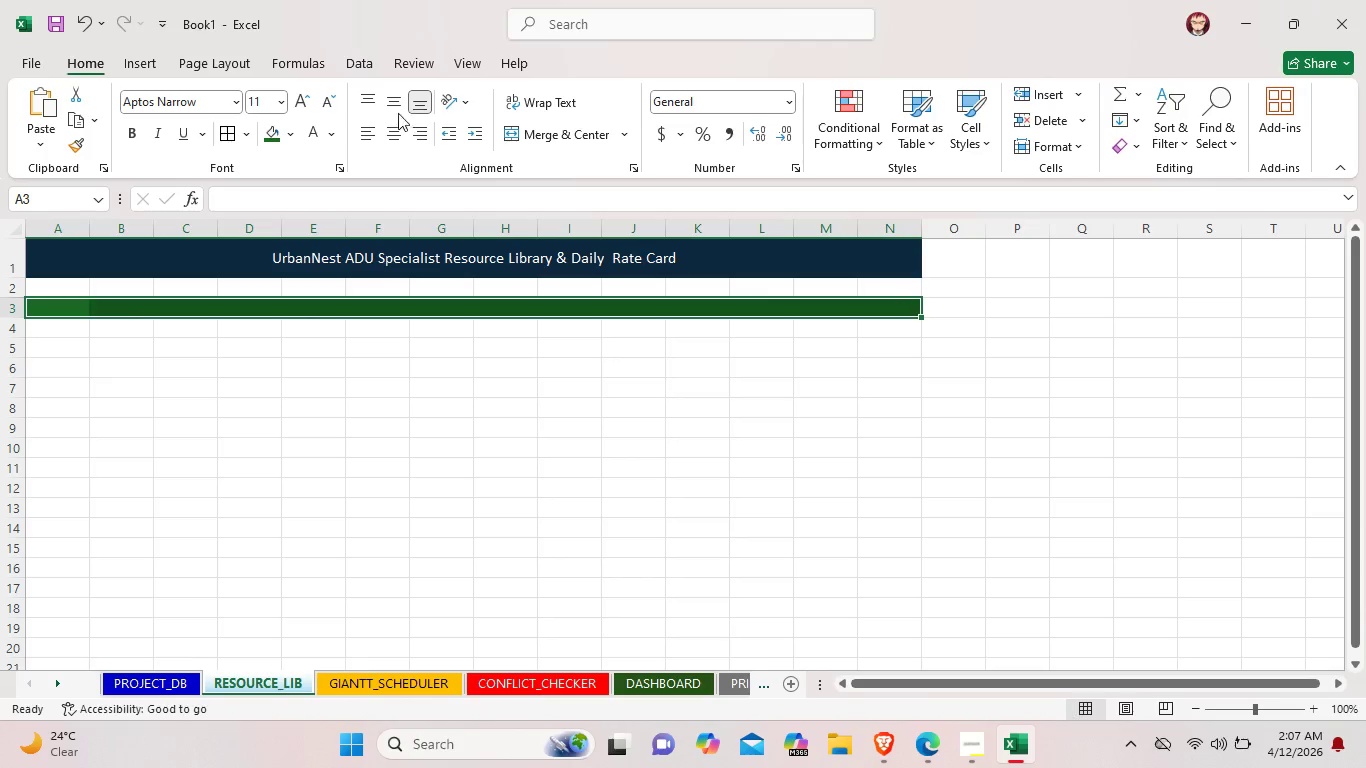 
left_click([396, 101])
 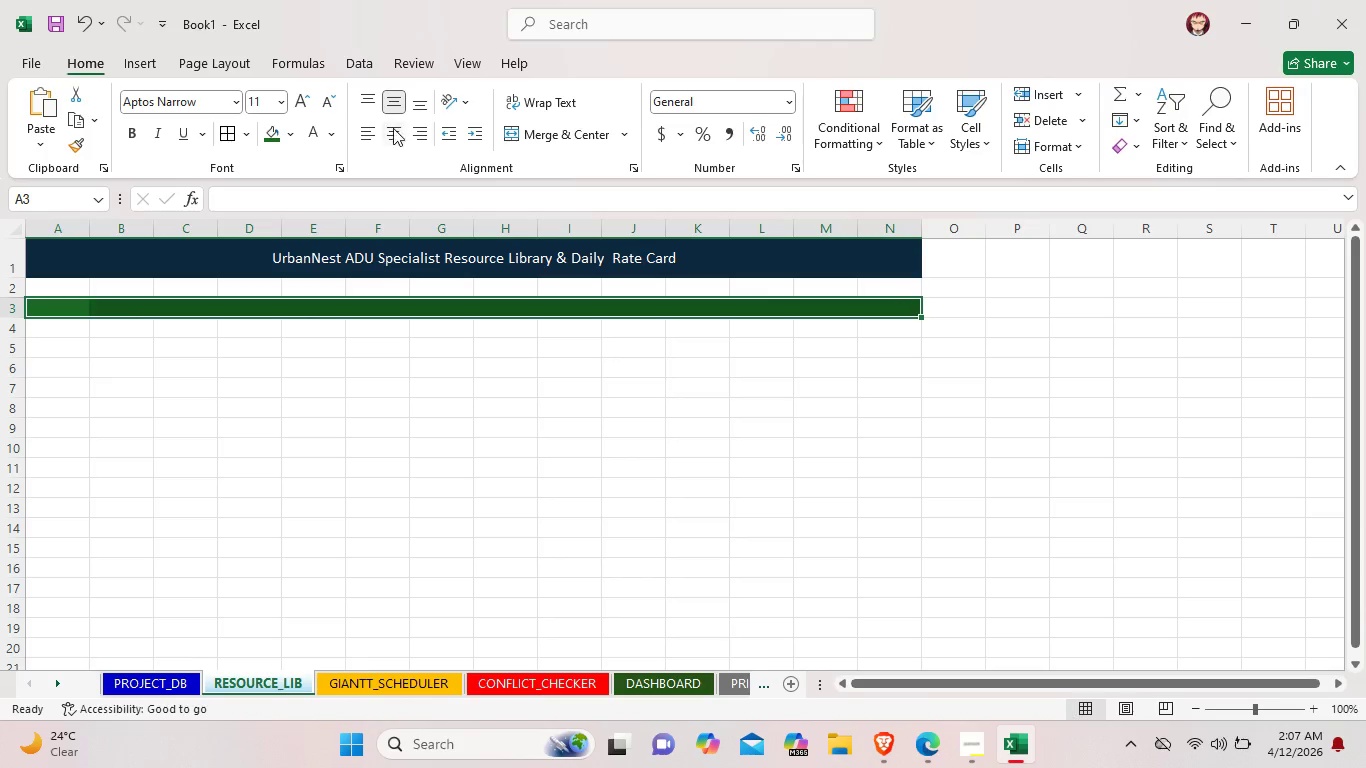 
left_click([391, 132])
 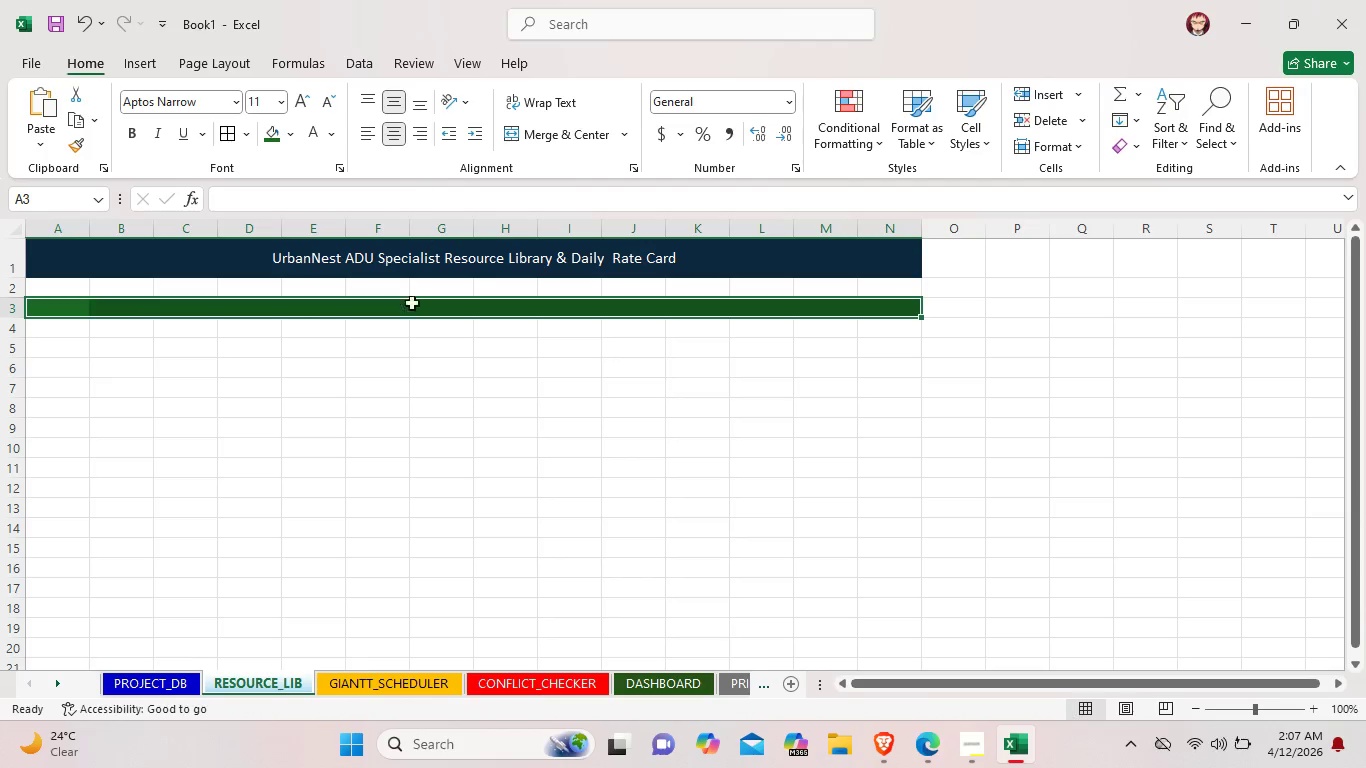 
left_click([412, 356])
 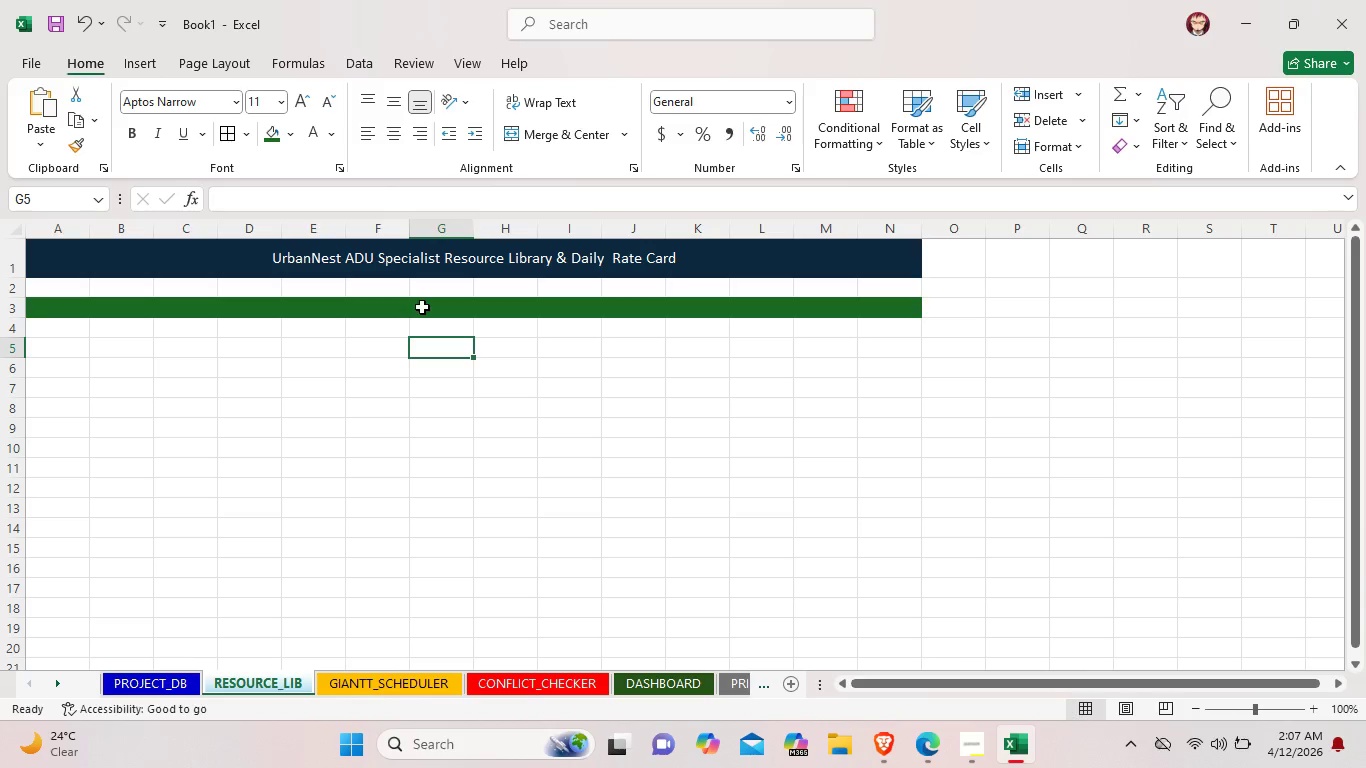 
wait(7.36)
 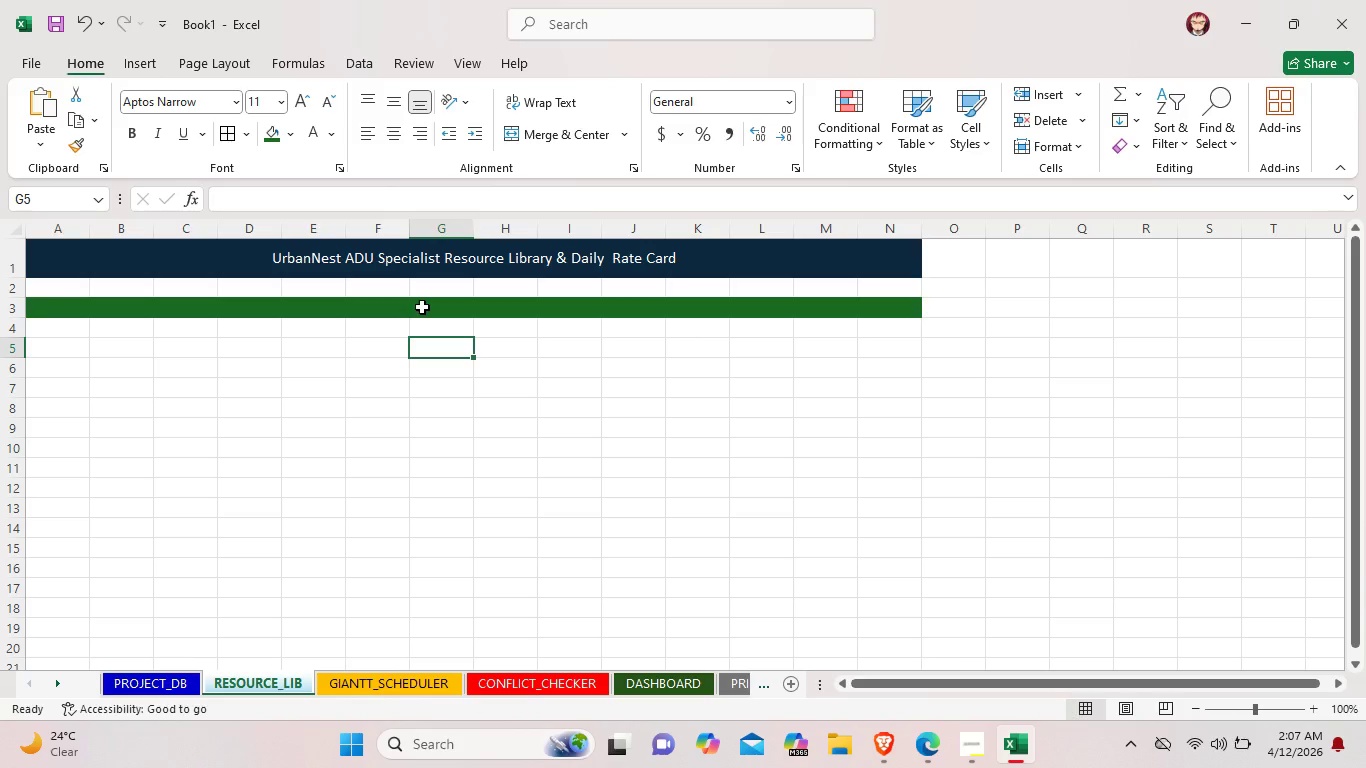 
double_click([416, 306])
 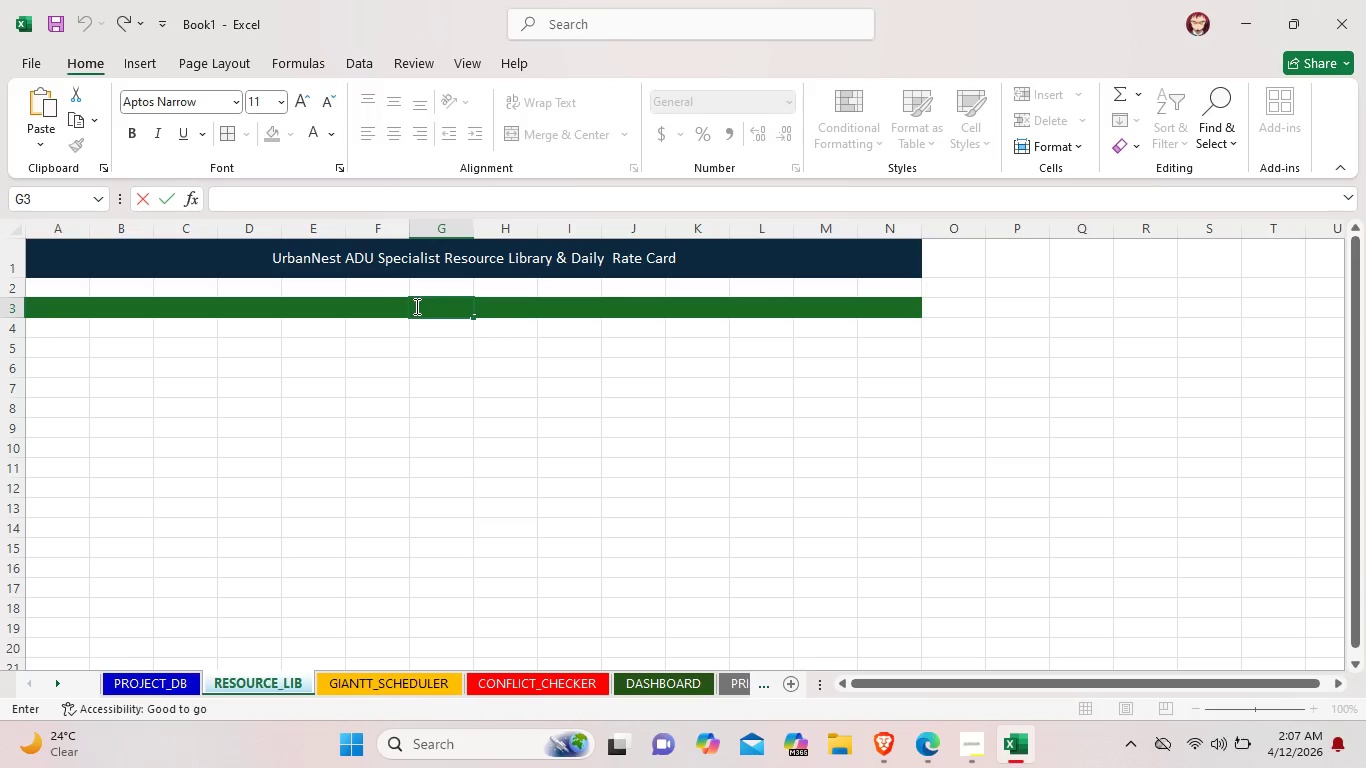 
left_click([340, 313])
 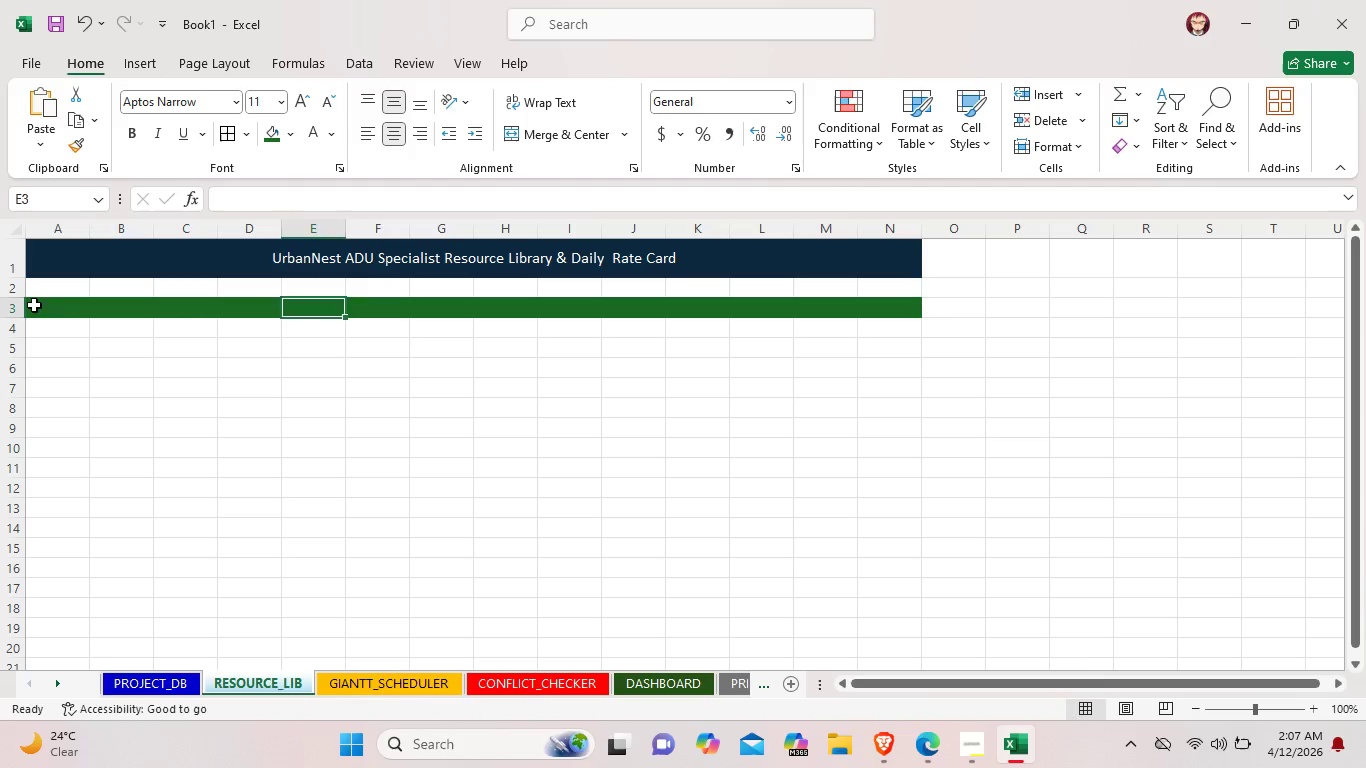 
left_click_drag(start_coordinate=[34, 305], to_coordinate=[899, 309])
 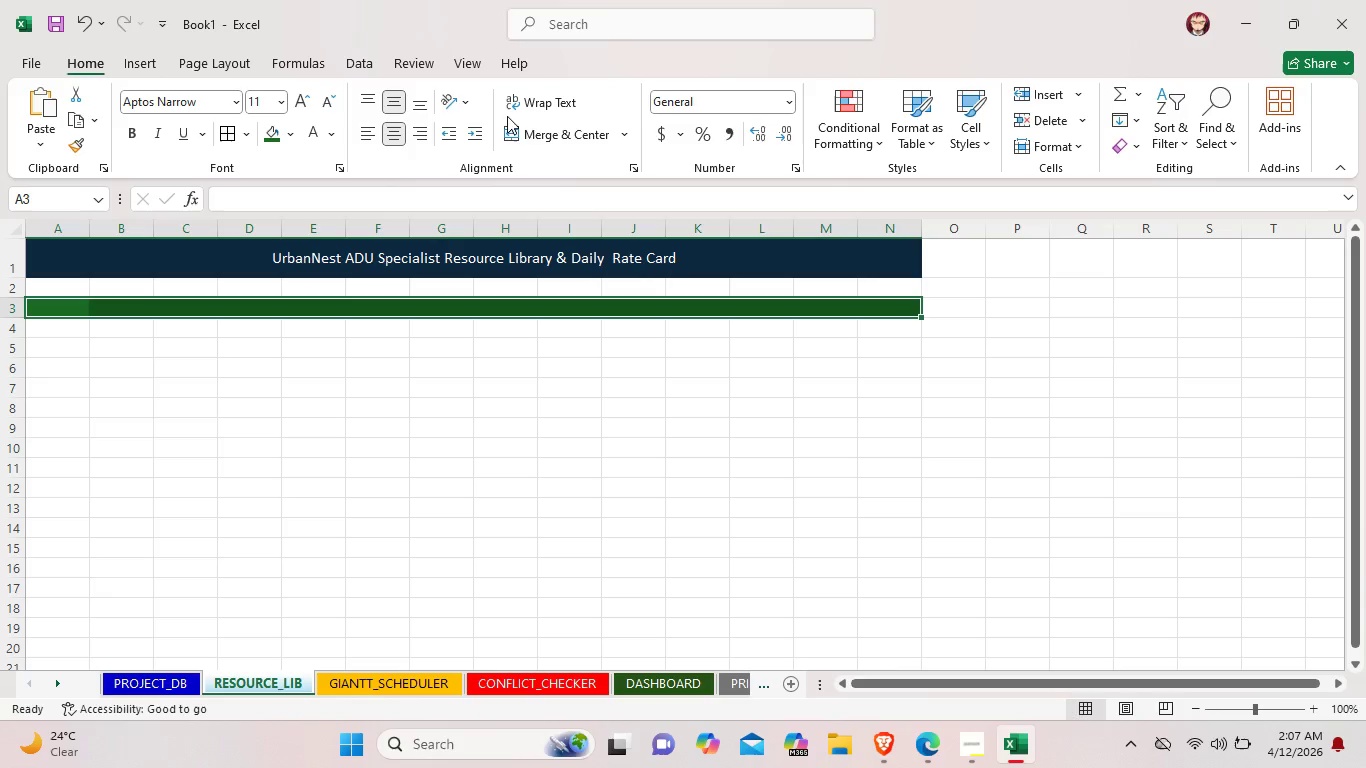 
mouse_move([520, 143])
 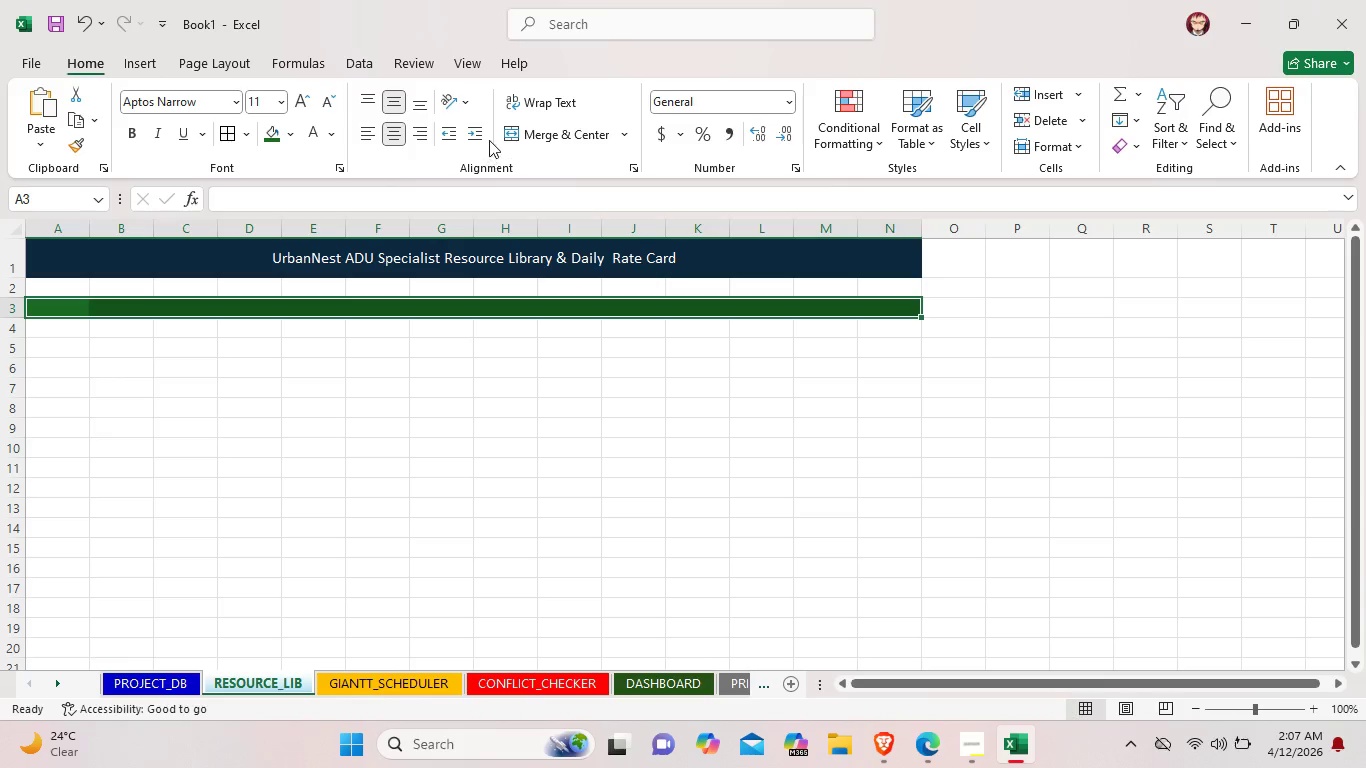 
mouse_move([502, 130])
 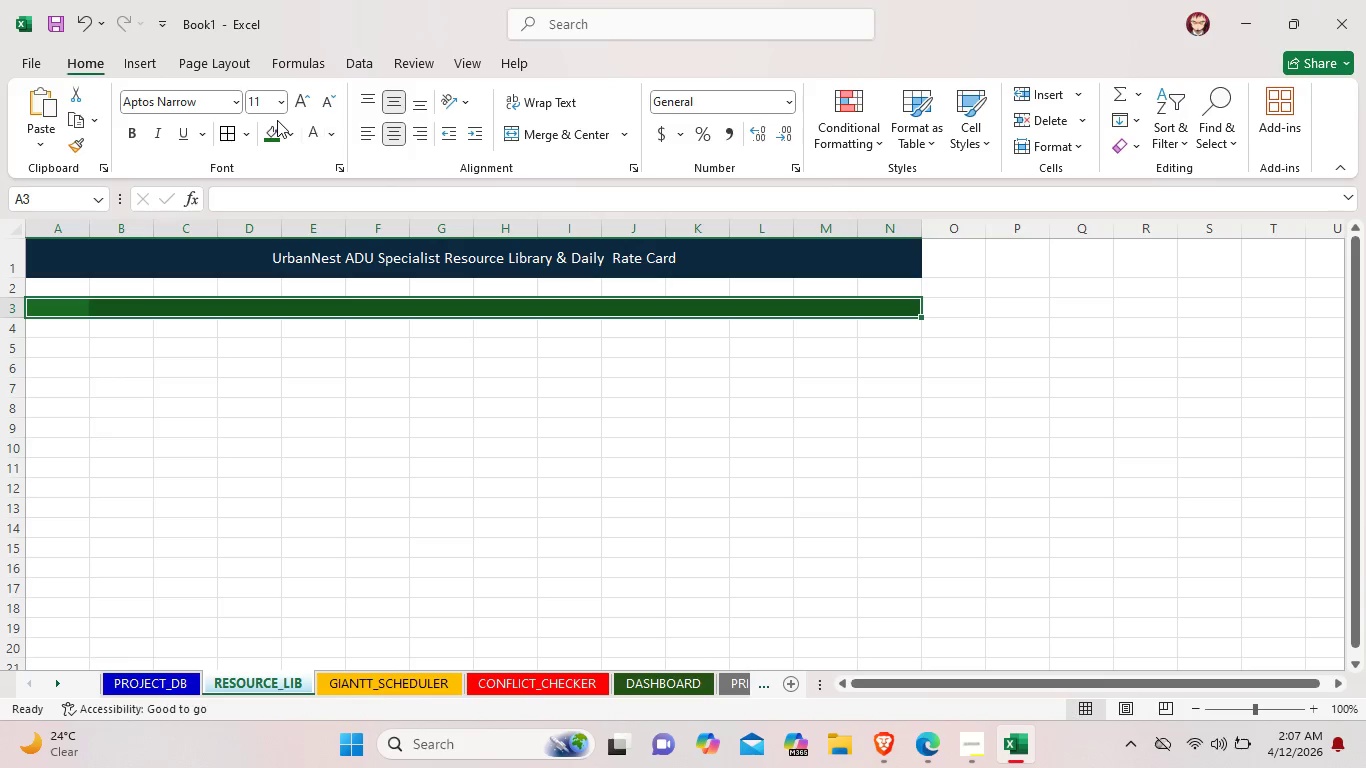 
left_click([287, 128])
 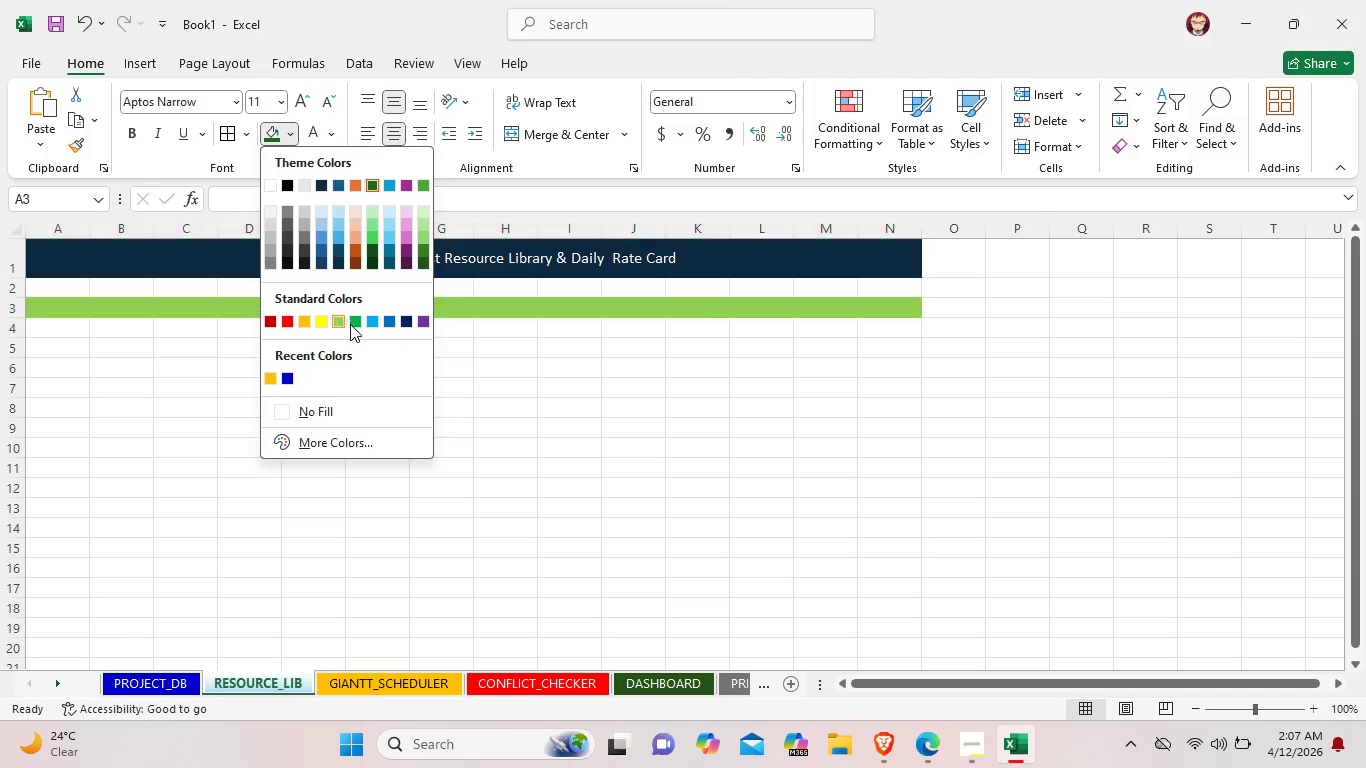 
wait(8.02)
 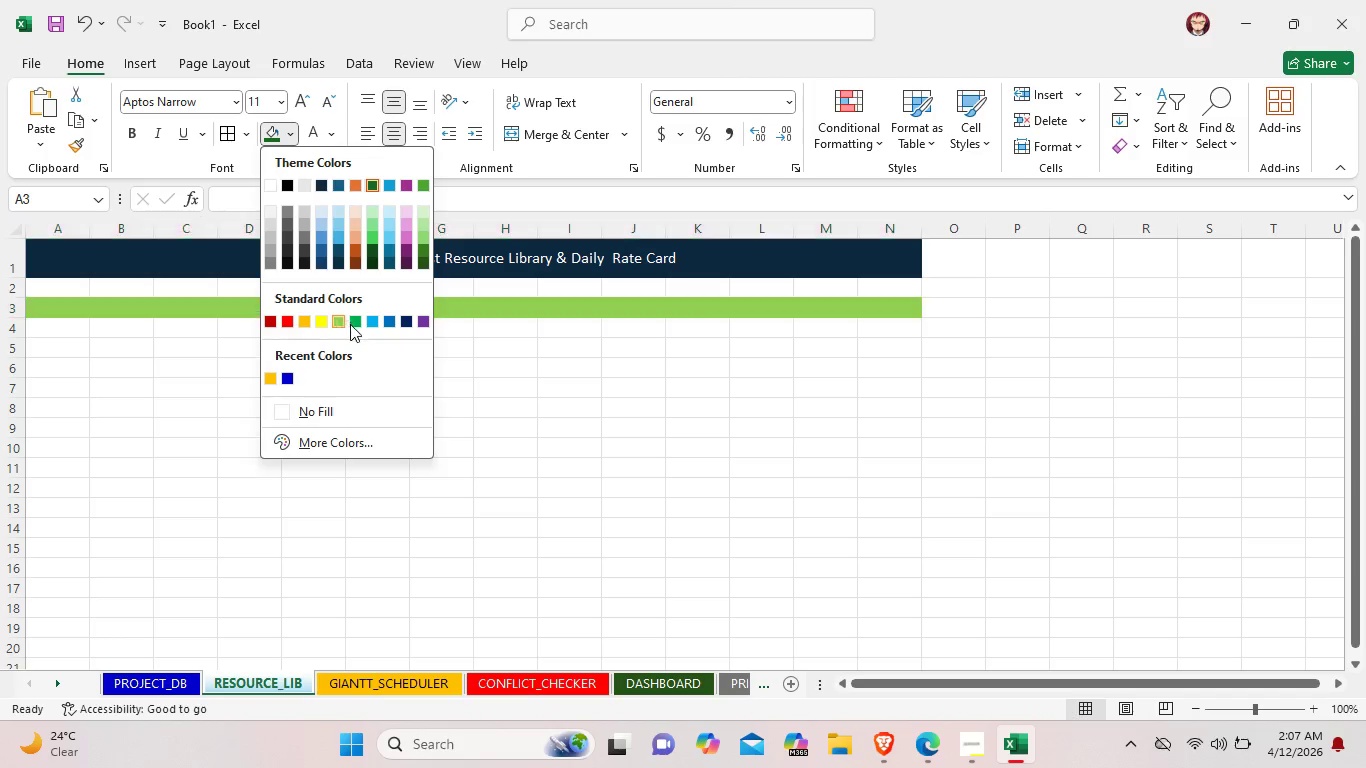 
left_click([355, 444])
 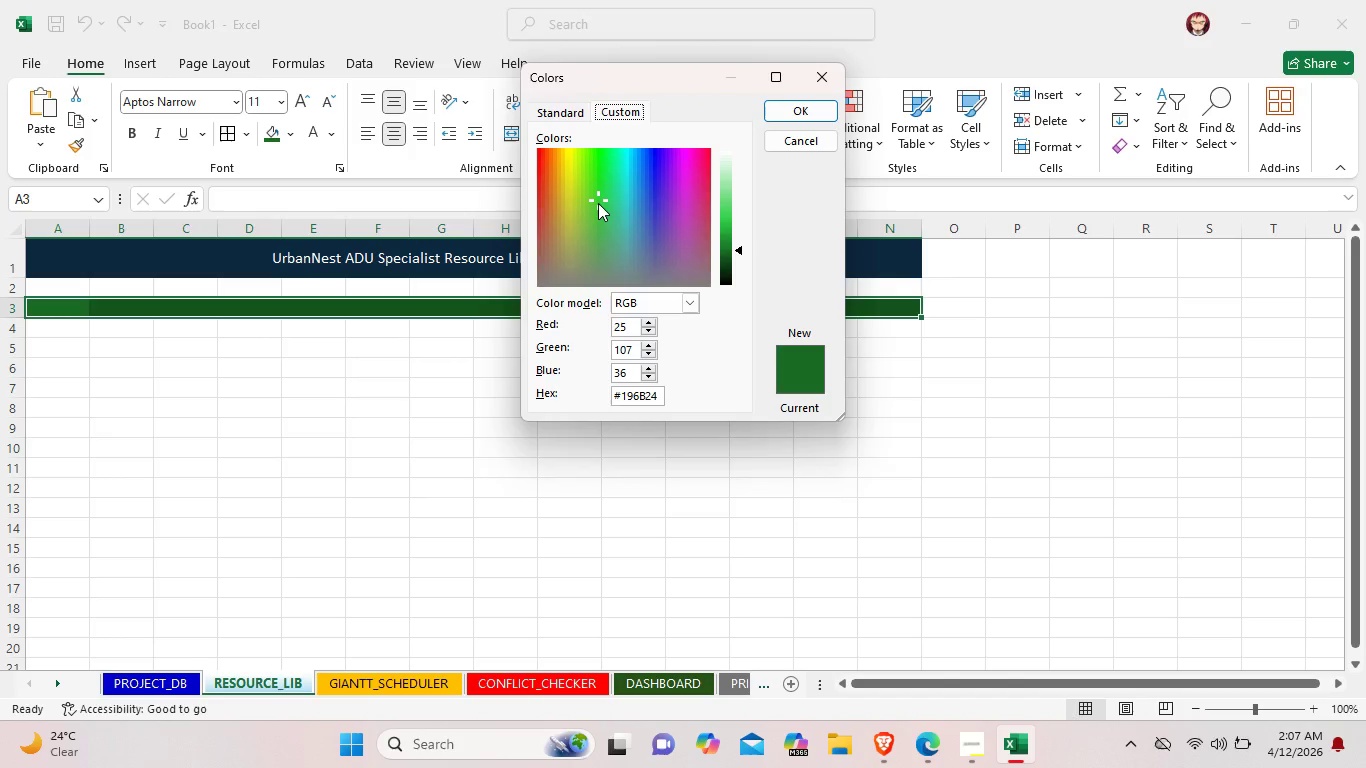 
left_click_drag(start_coordinate=[600, 200], to_coordinate=[605, 171])
 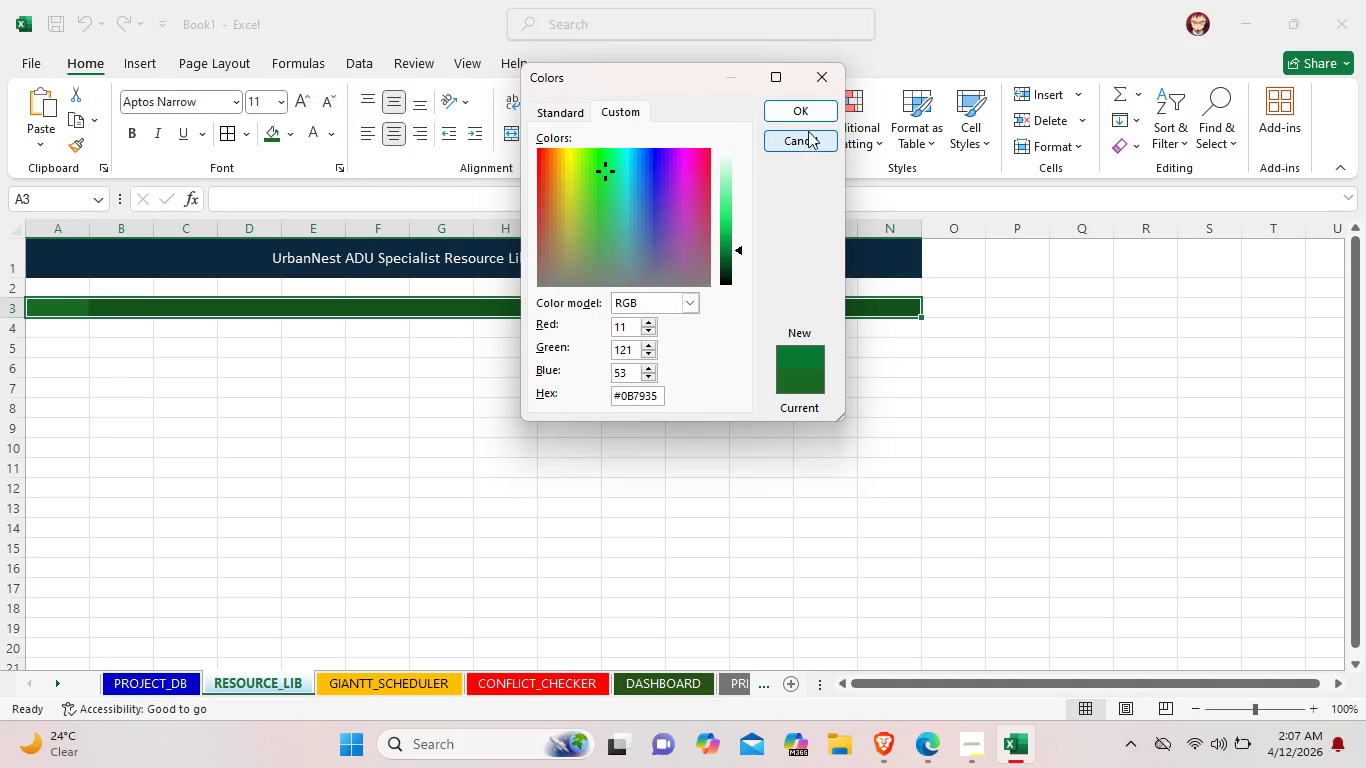 
mouse_move([784, 131])
 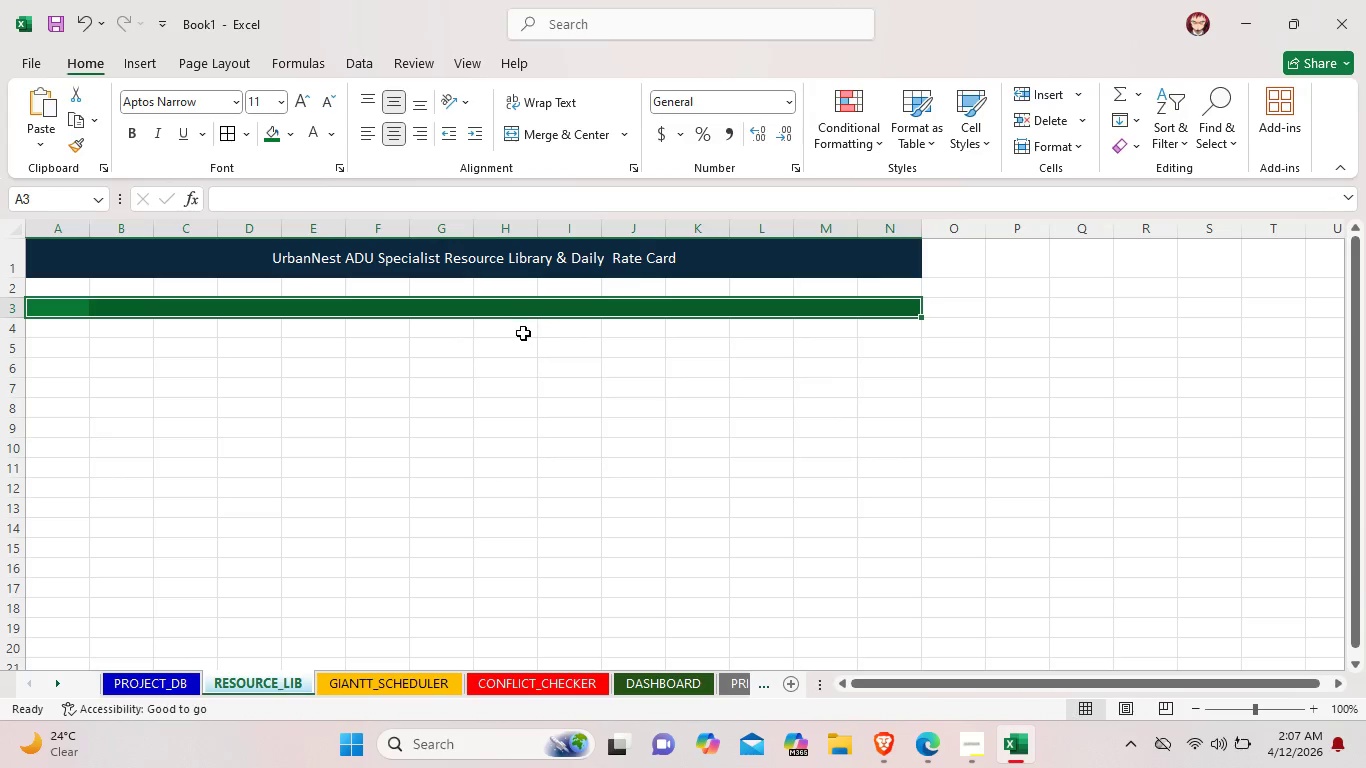 
left_click([523, 333])
 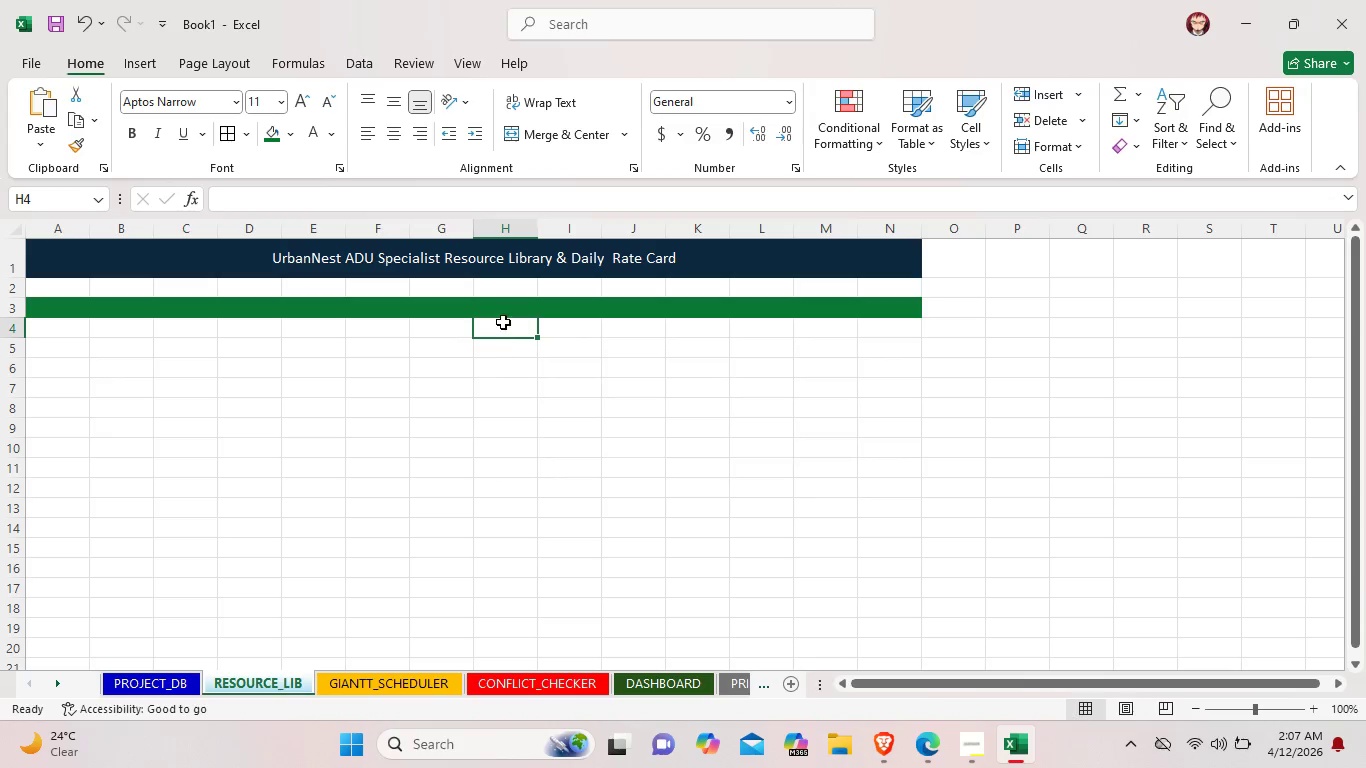 
left_click([506, 306])
 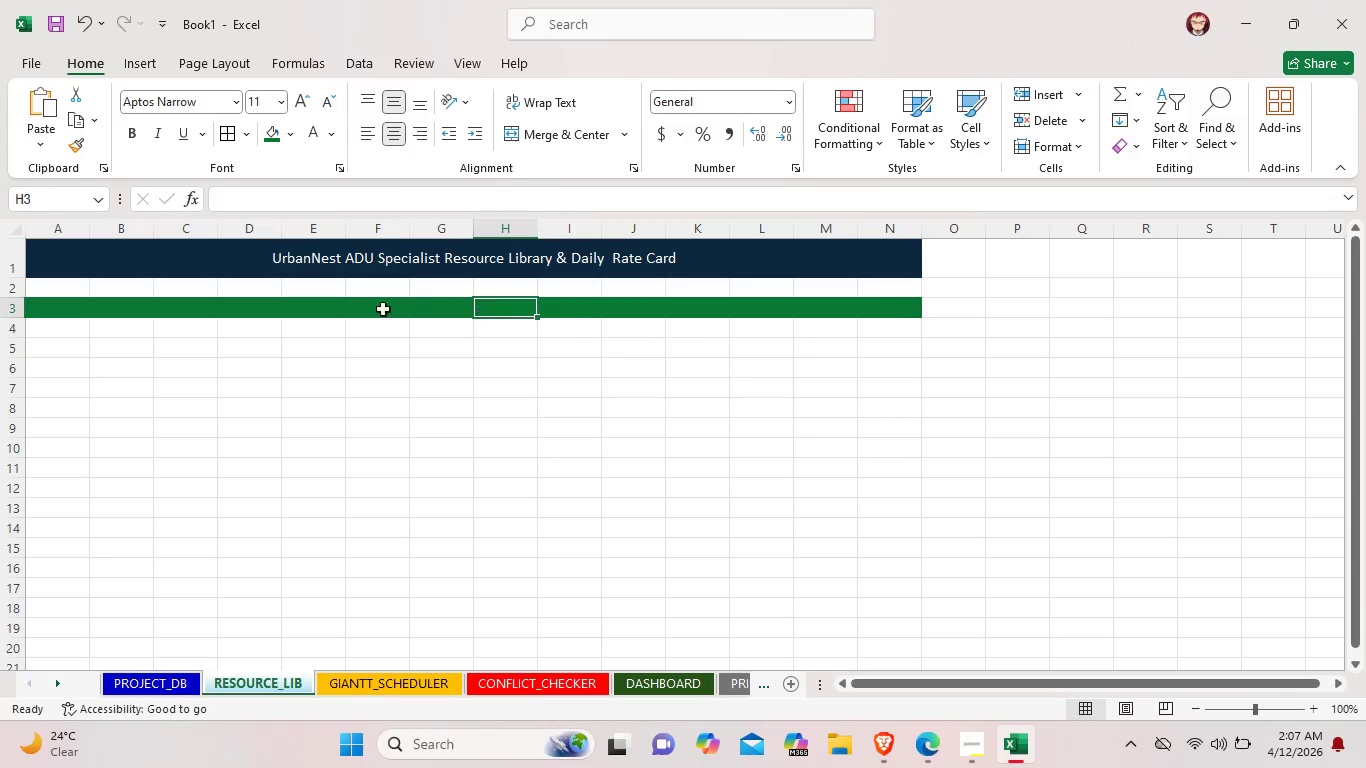 
left_click([373, 309])
 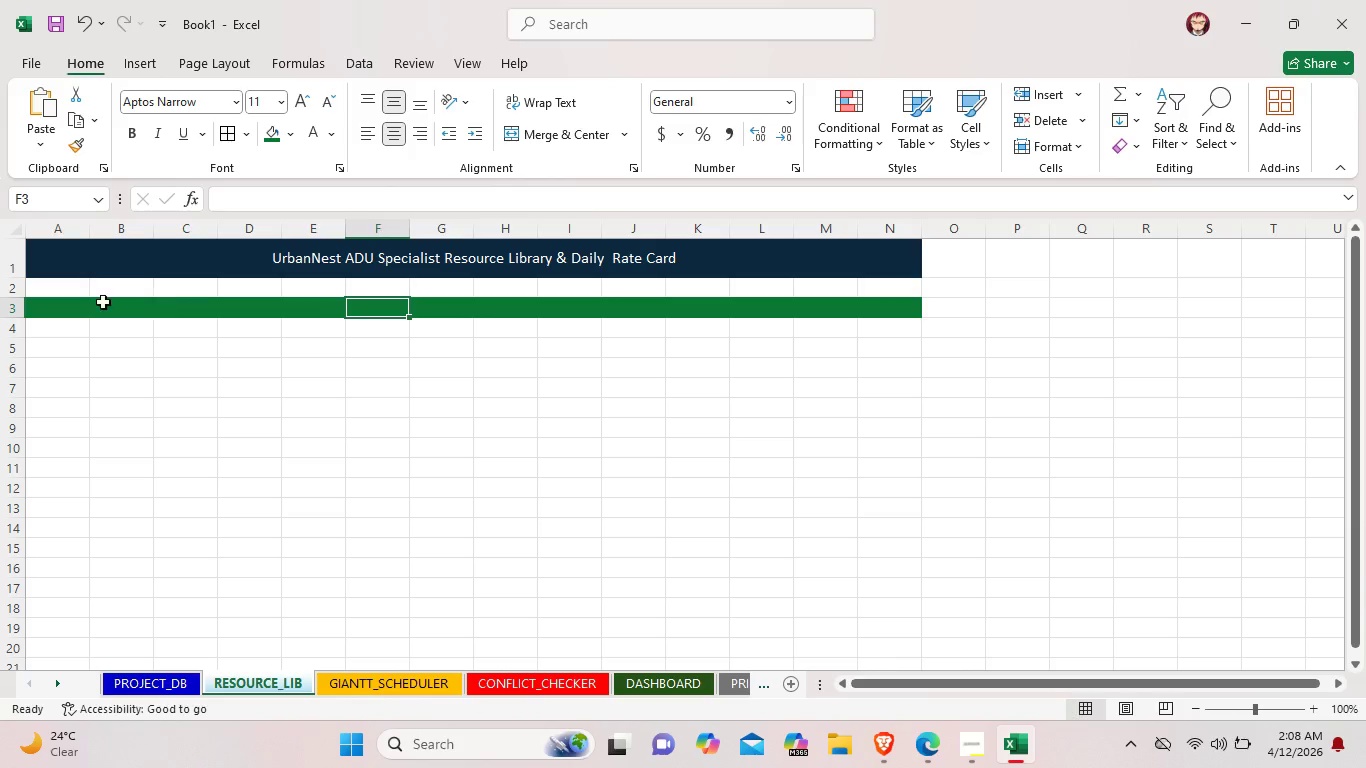 
left_click_drag(start_coordinate=[76, 308], to_coordinate=[911, 306])
 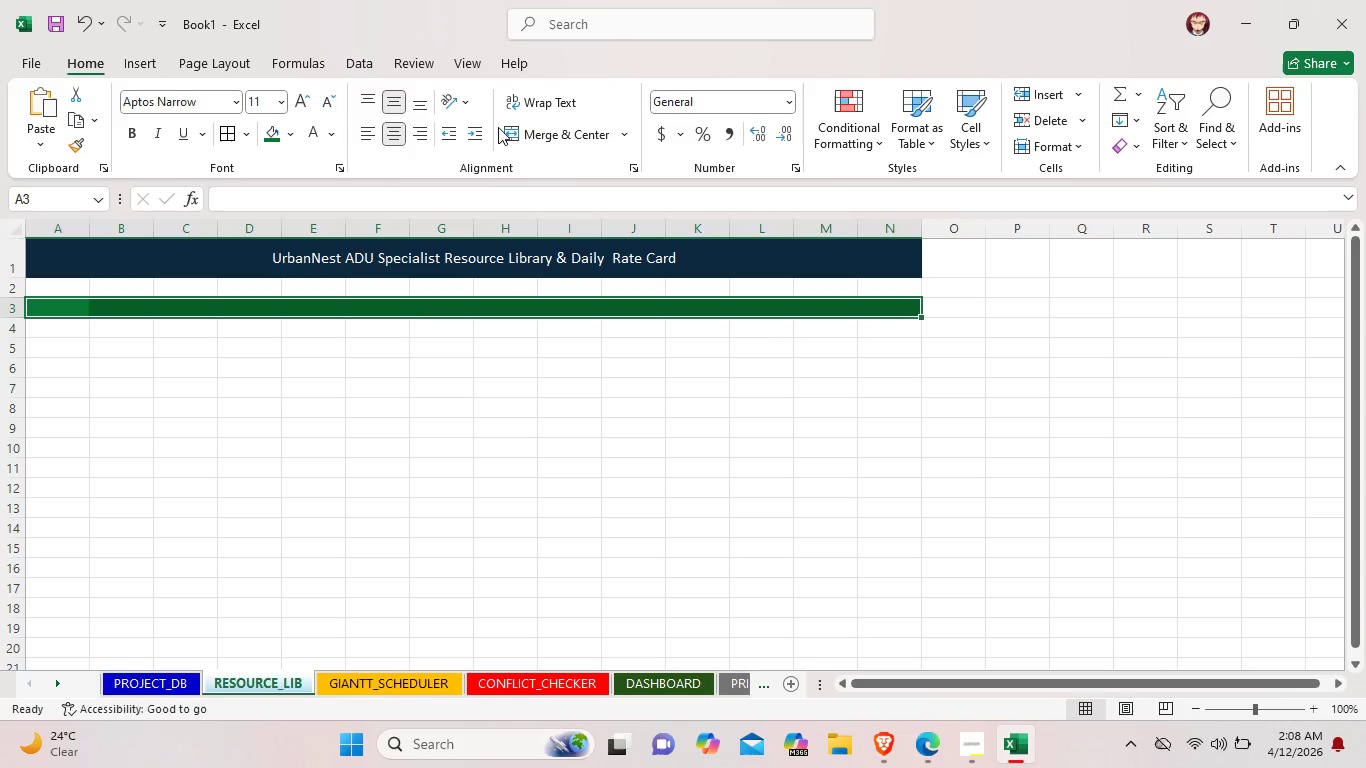 
left_click([511, 128])
 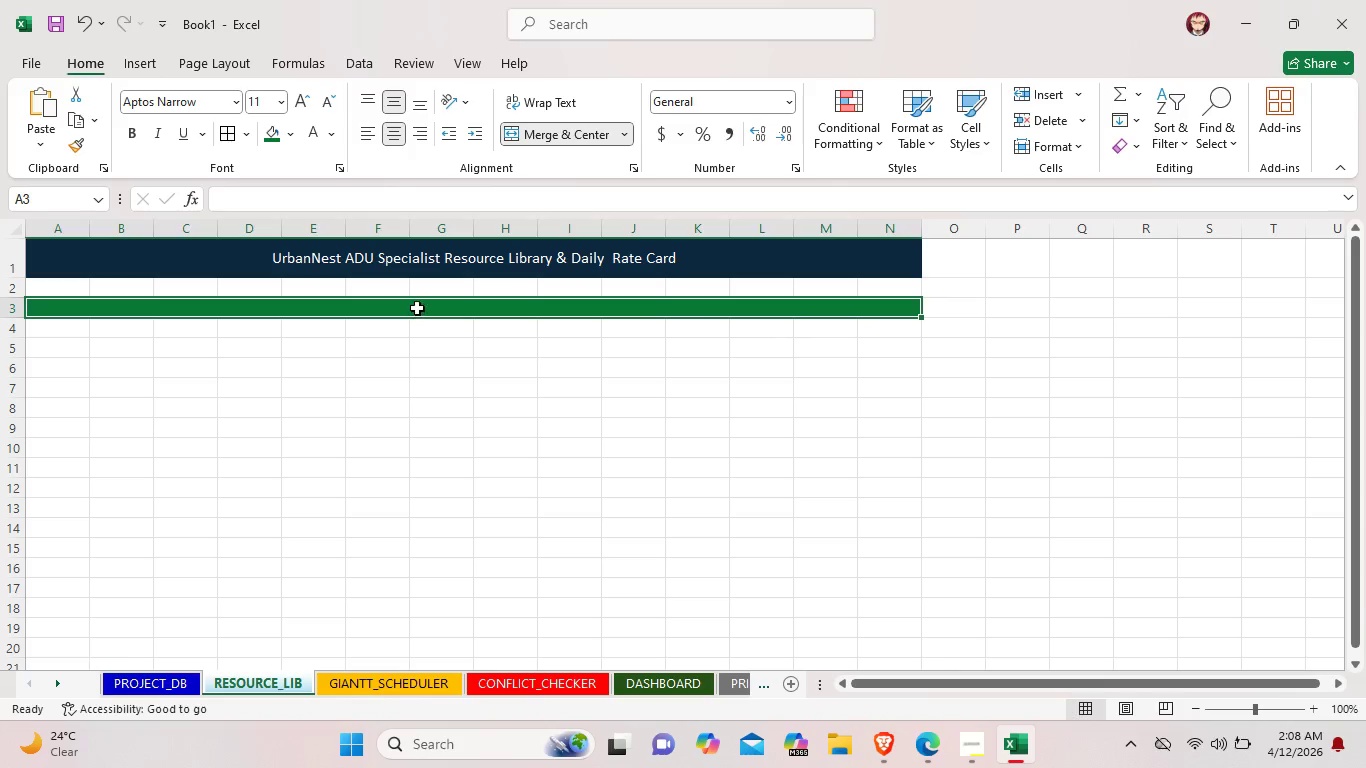 
double_click([417, 308])
 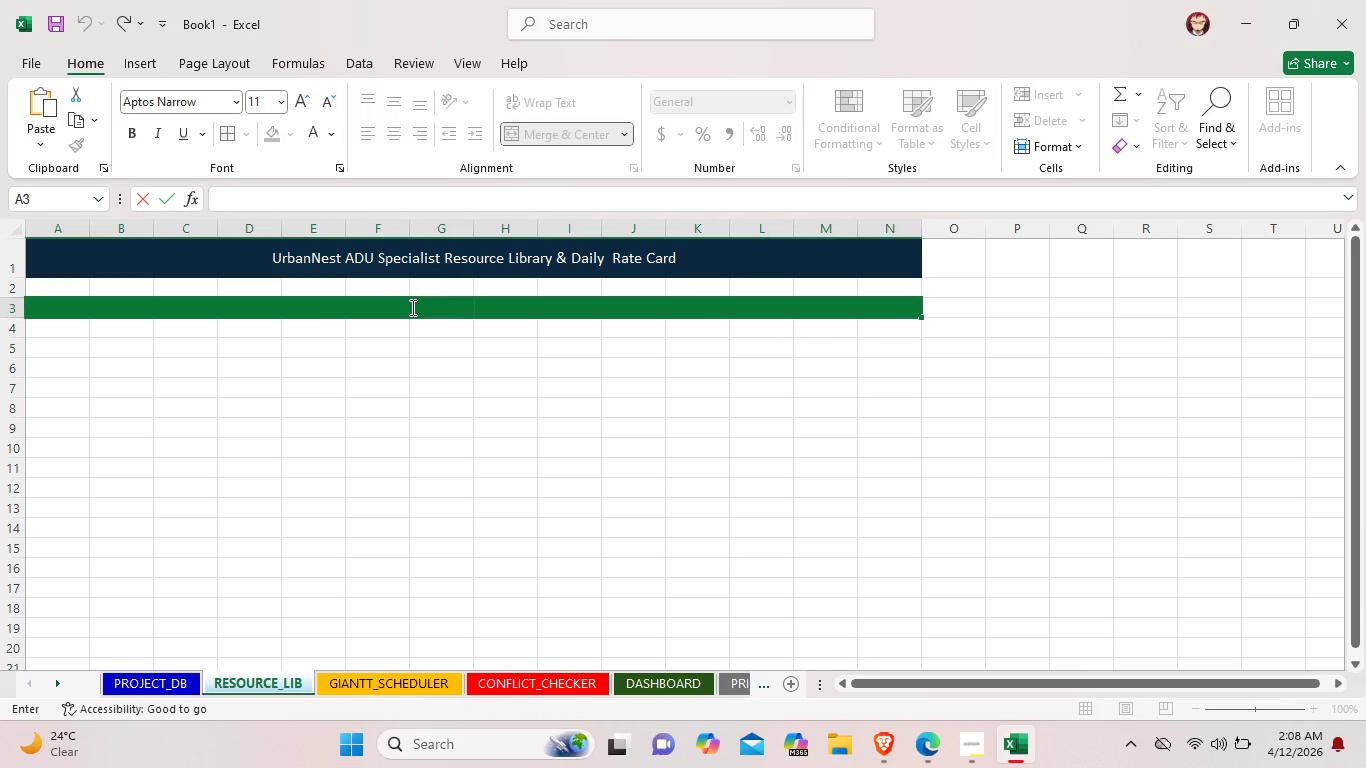 
type(HEVY)
key(Backspace)
key(Backspace)
type(AVY Q)
key(Backspace)
type(EQUIPMENT ()
 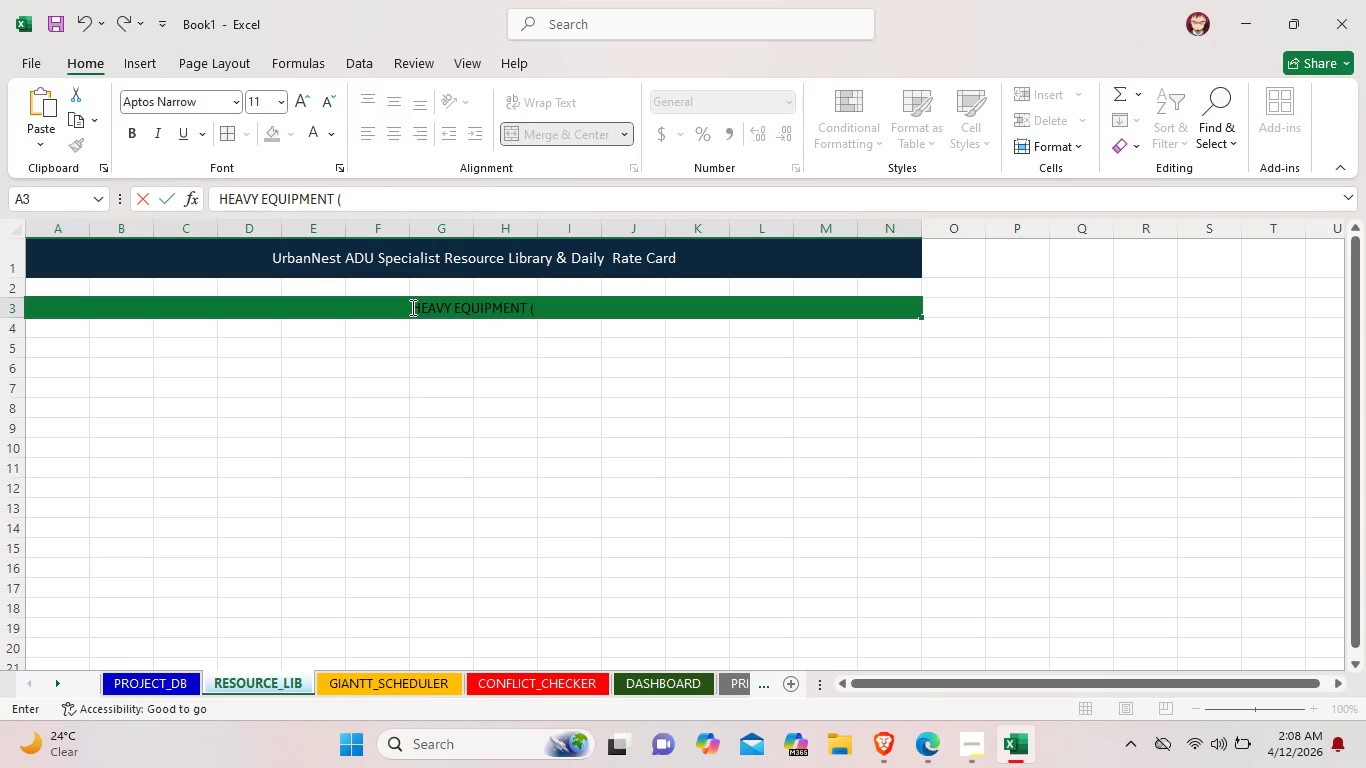 
wait(5.16)
 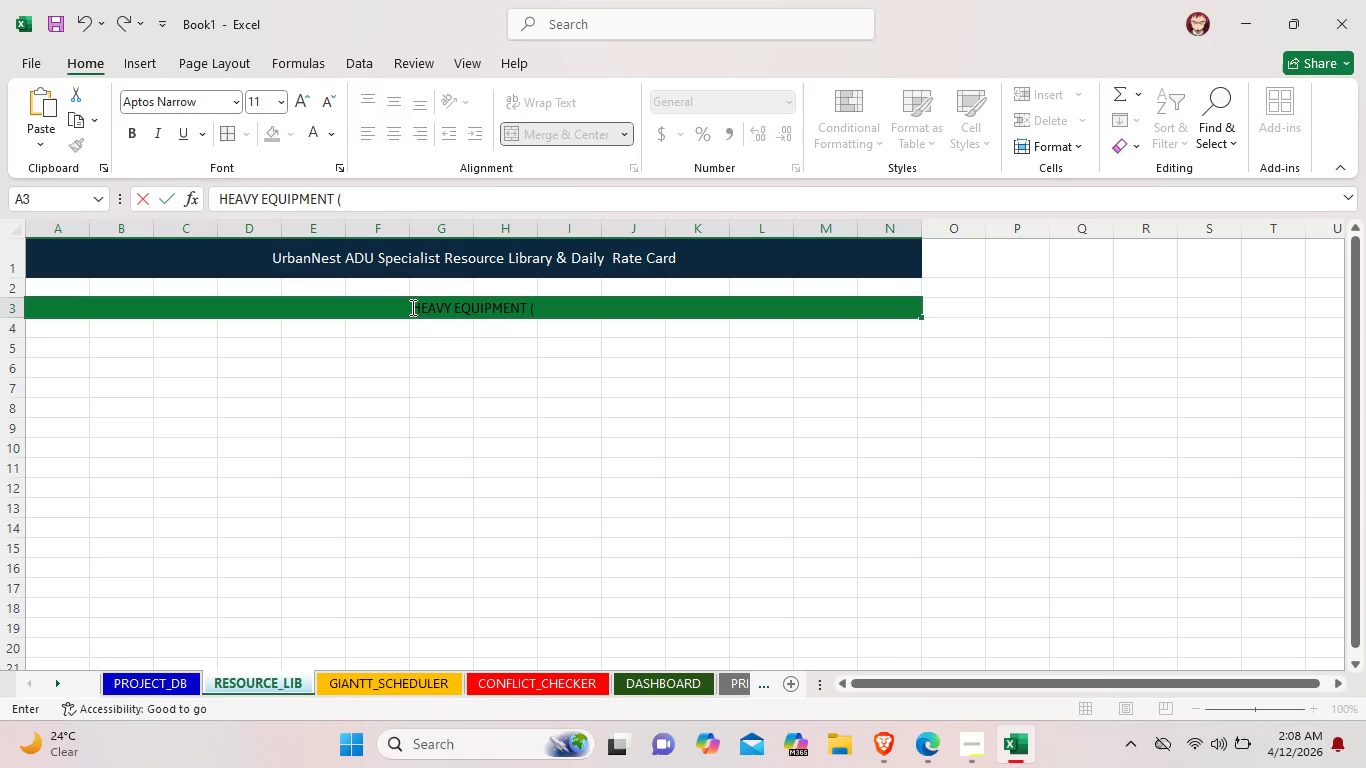 
type(Rented))
 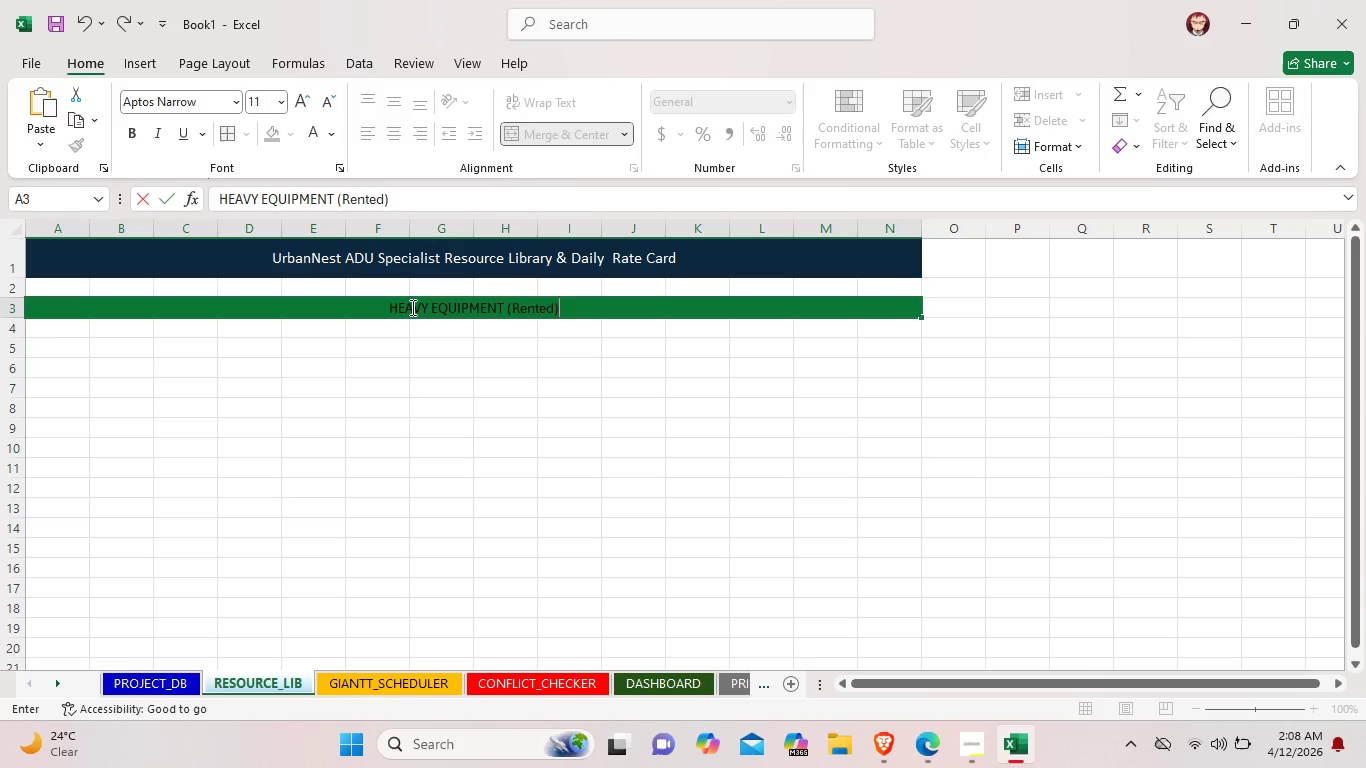 
left_click_drag(start_coordinate=[583, 311], to_coordinate=[393, 305])
 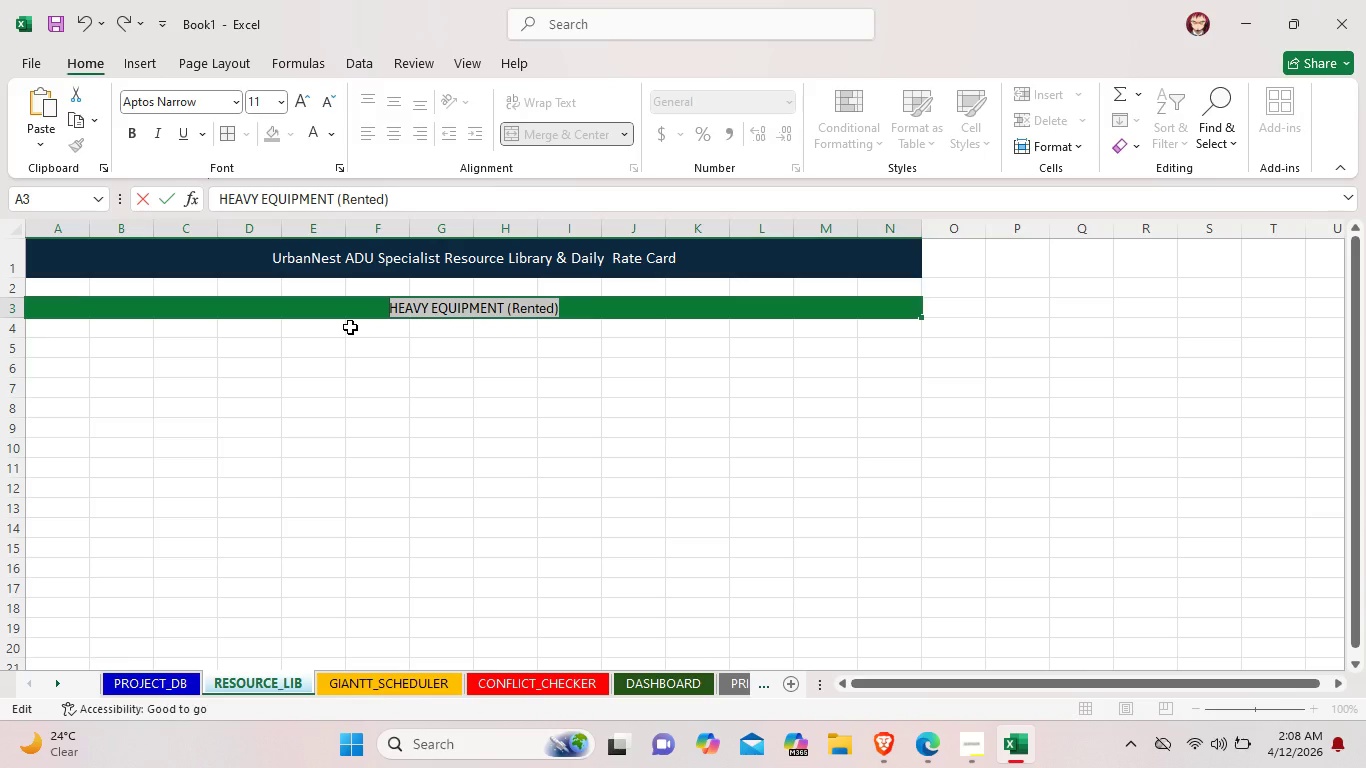 
left_click([424, 298])
 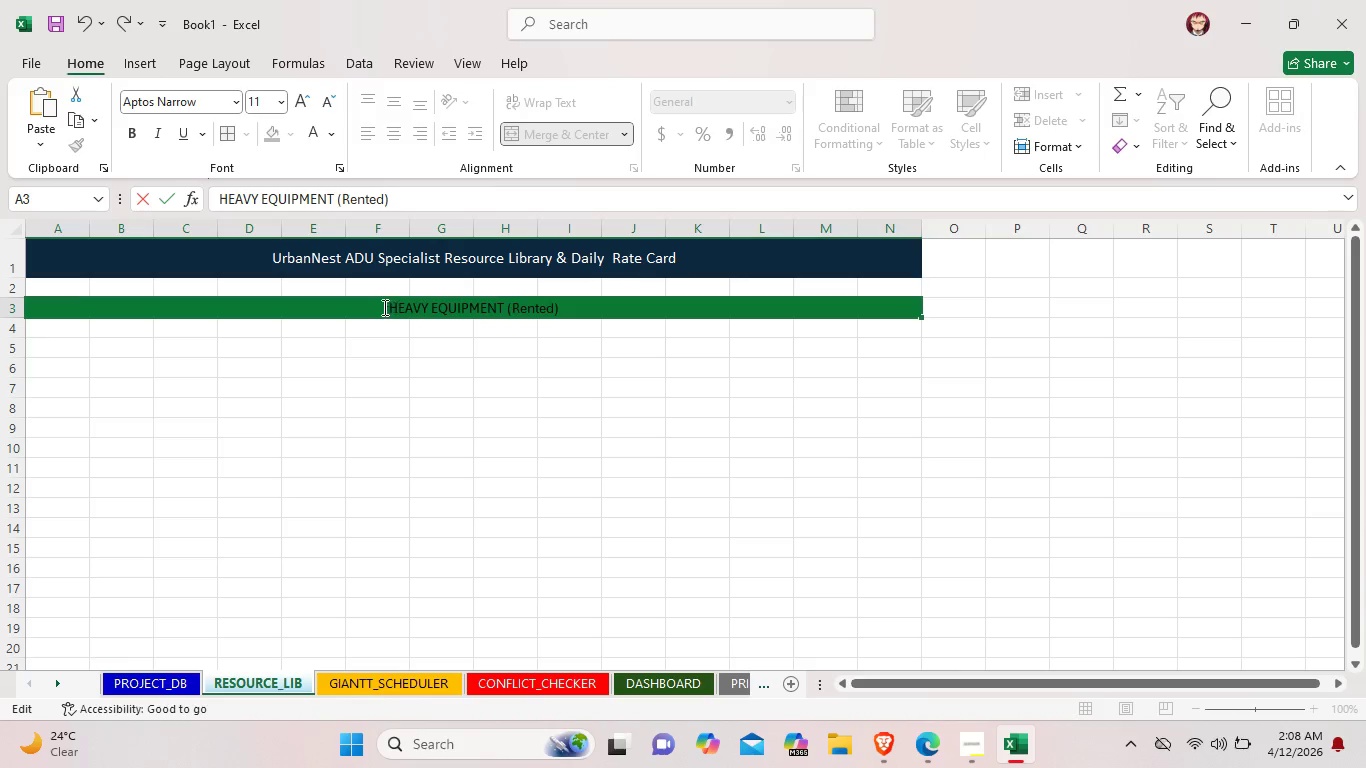 
left_click([383, 307])
 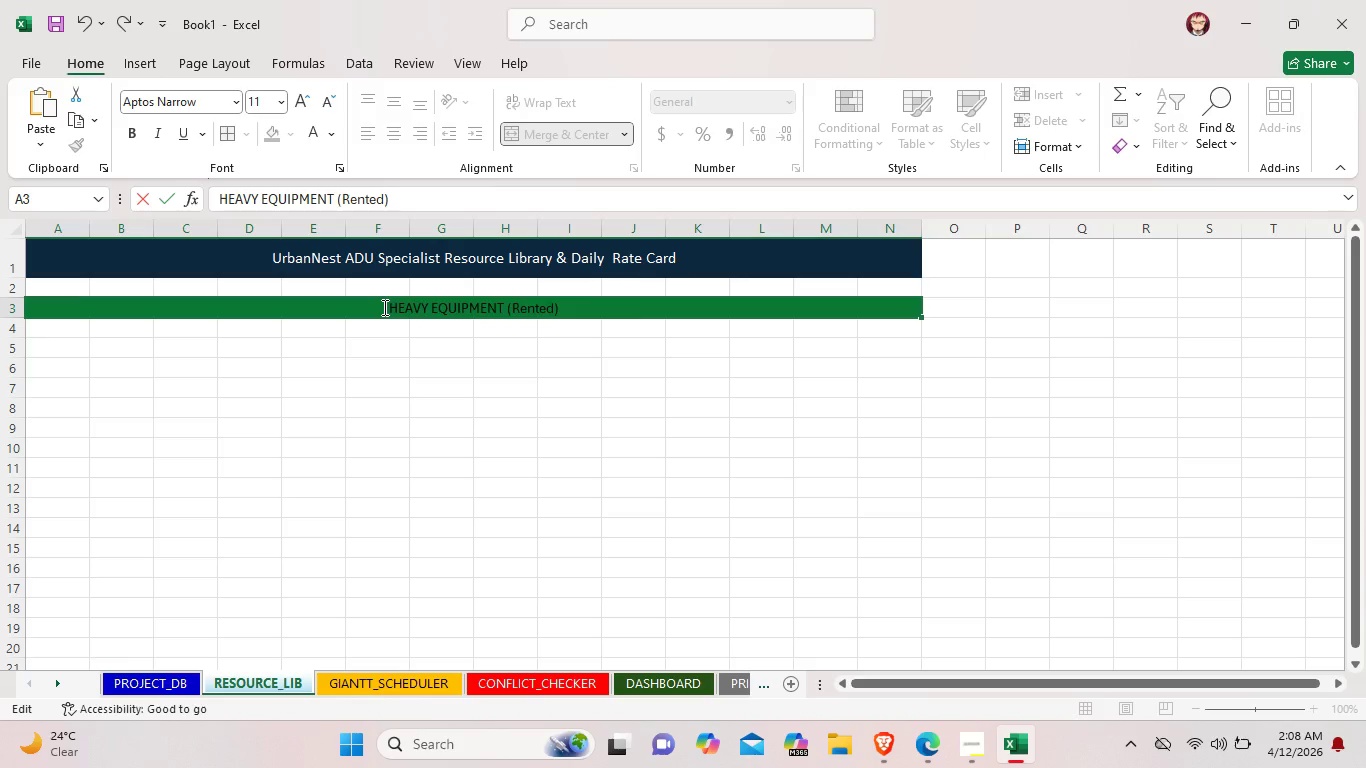 
left_click_drag(start_coordinate=[569, 311], to_coordinate=[391, 304])
 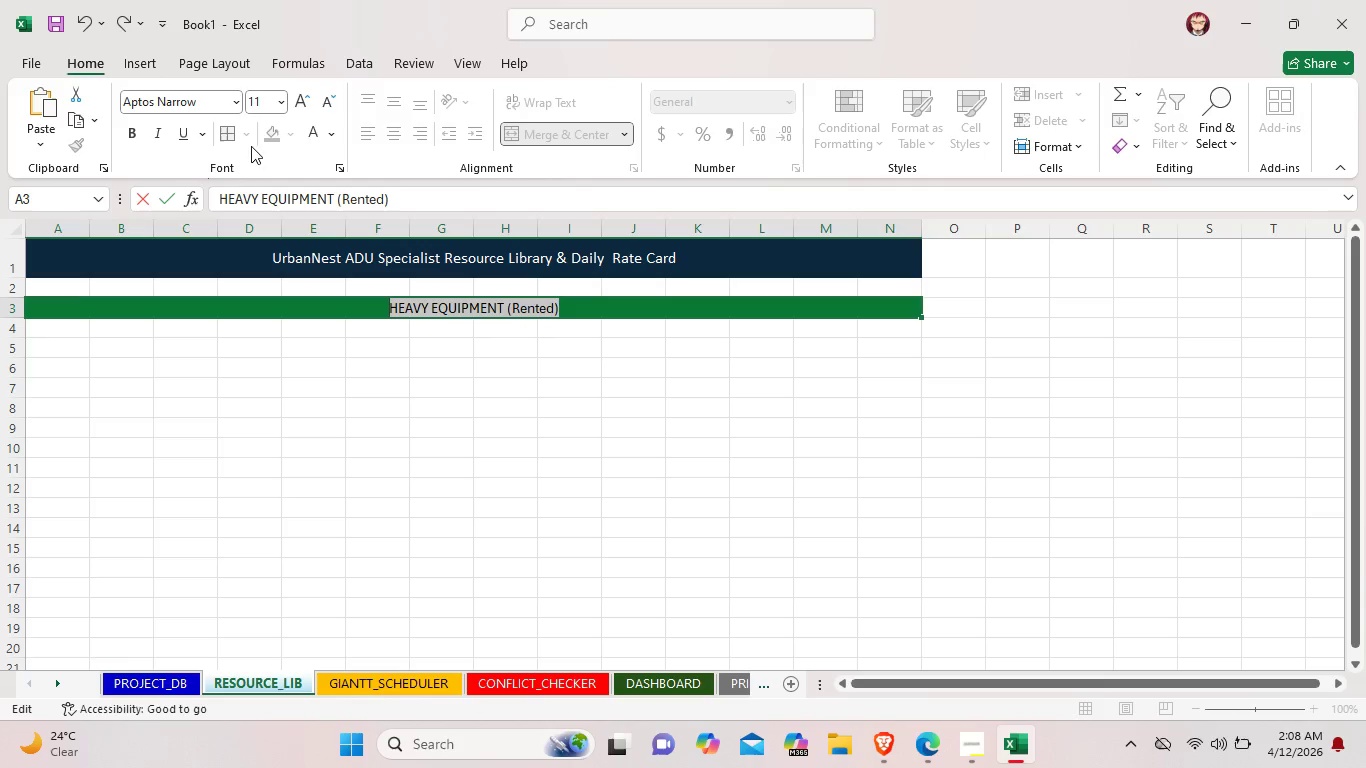 
left_click([308, 138])
 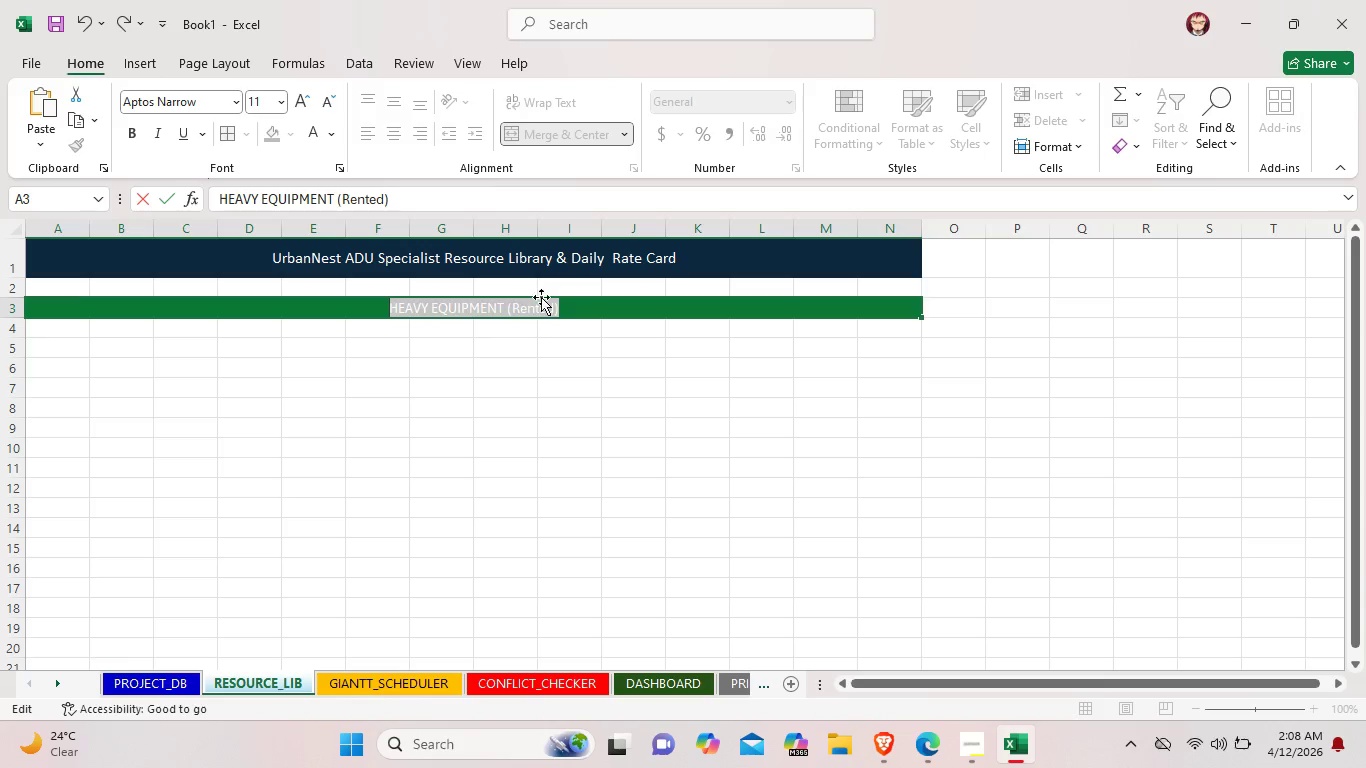 
left_click([547, 299])
 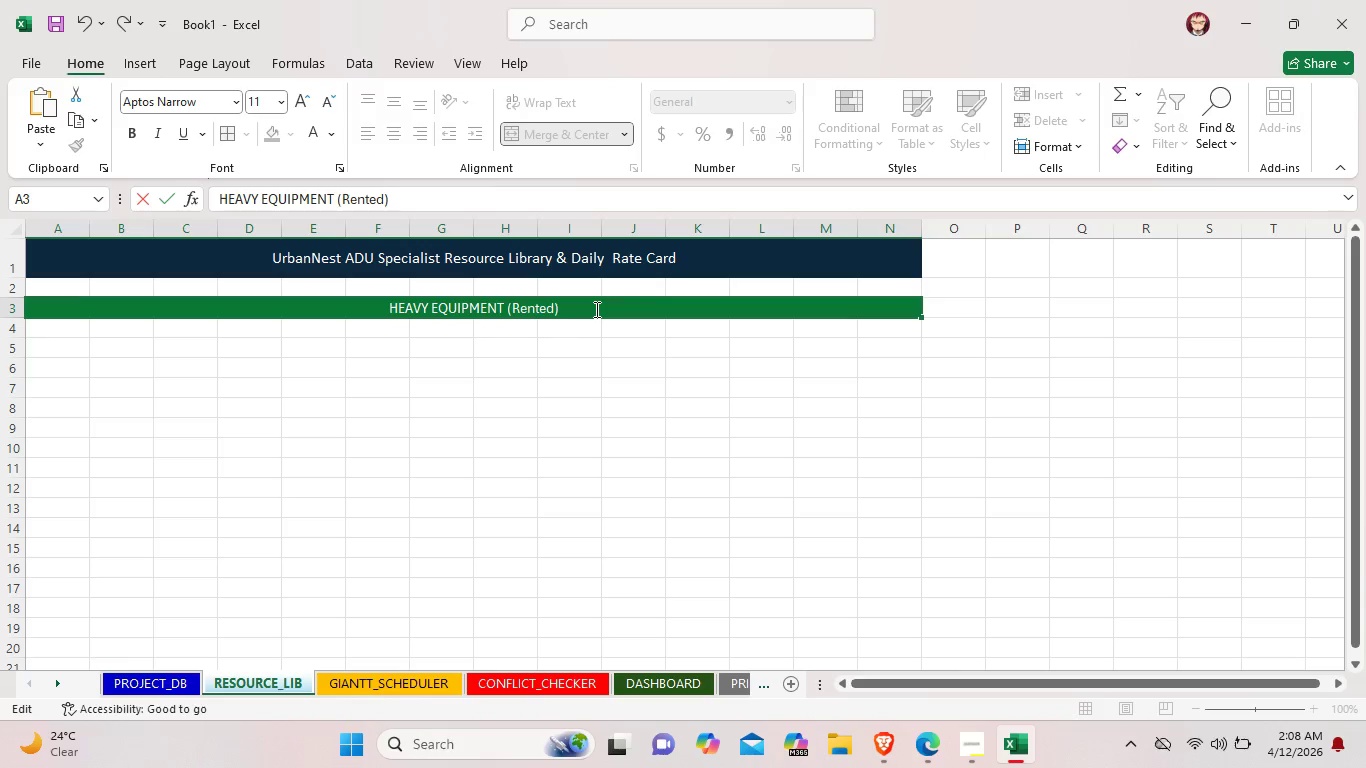 
left_click([595, 309])
 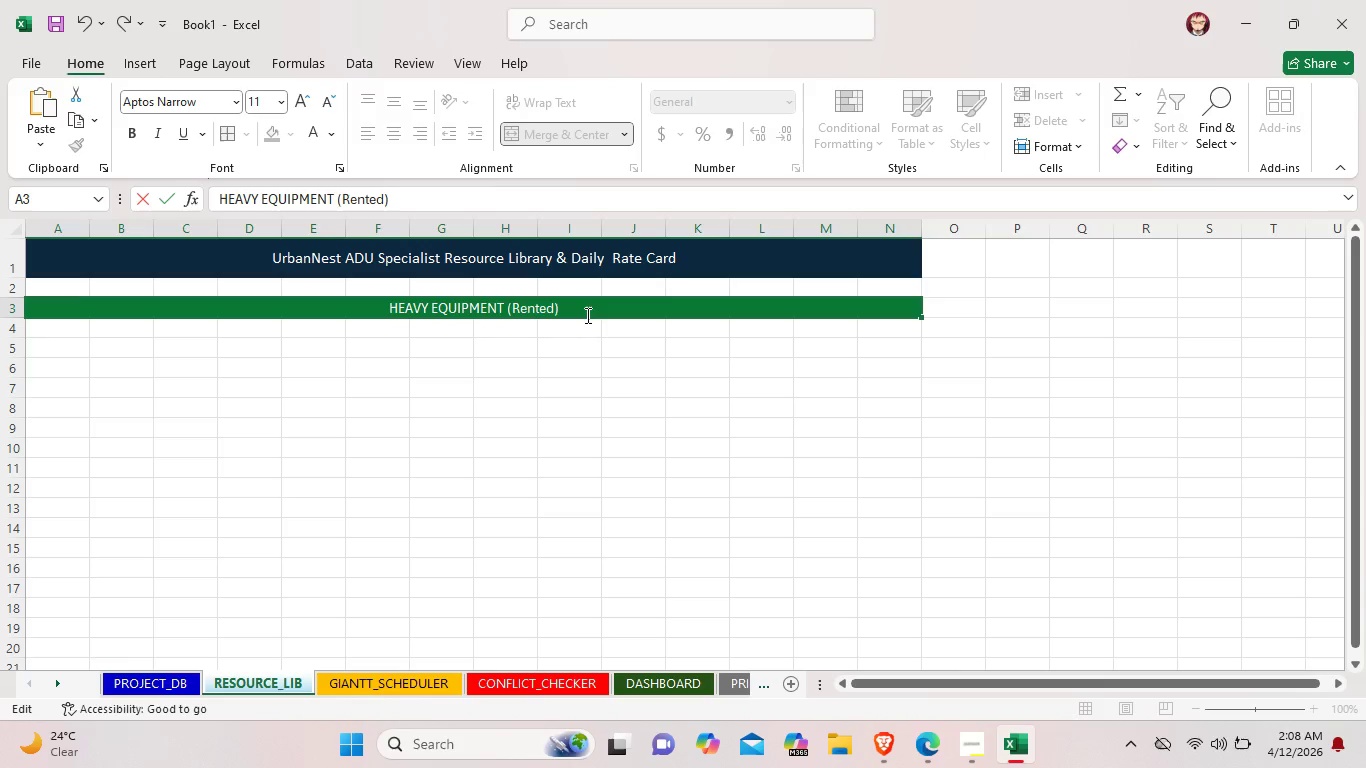 
wait(8.8)
 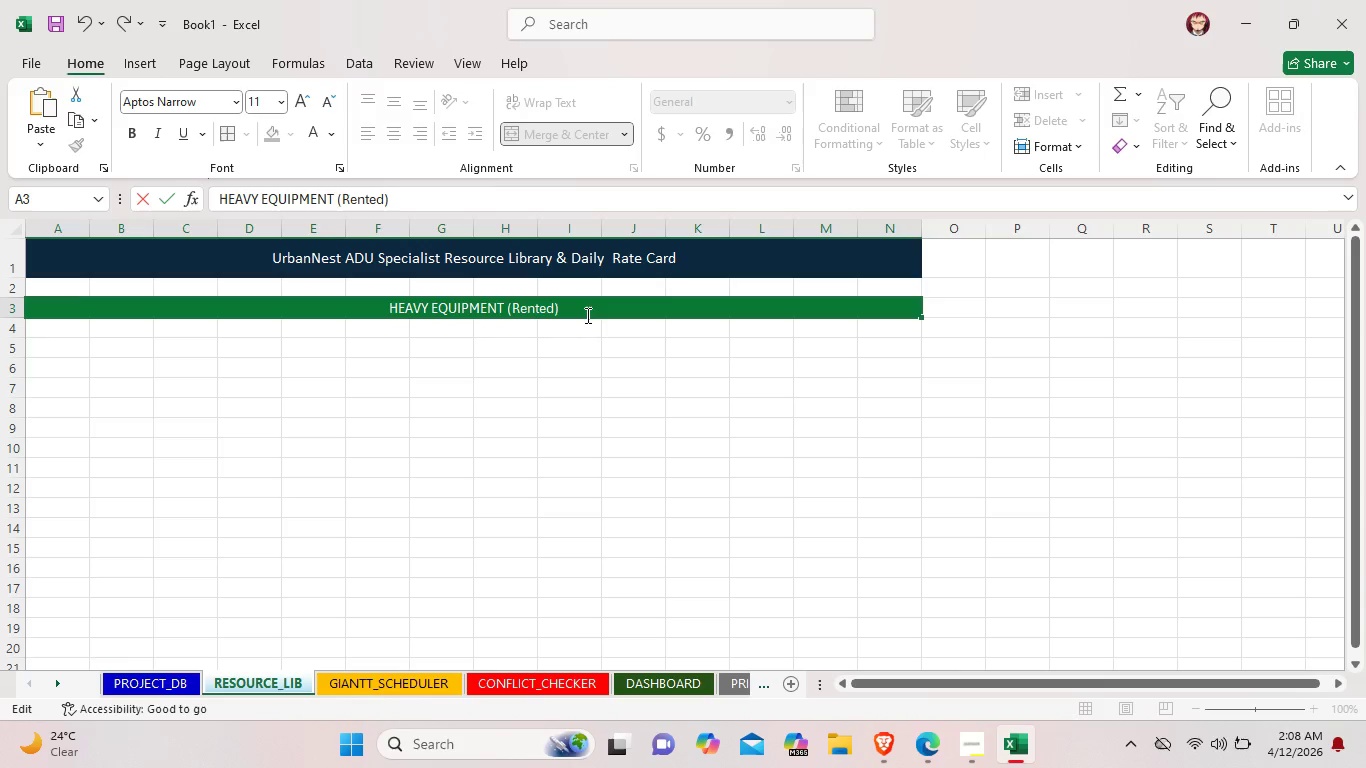 
left_click([413, 335])
 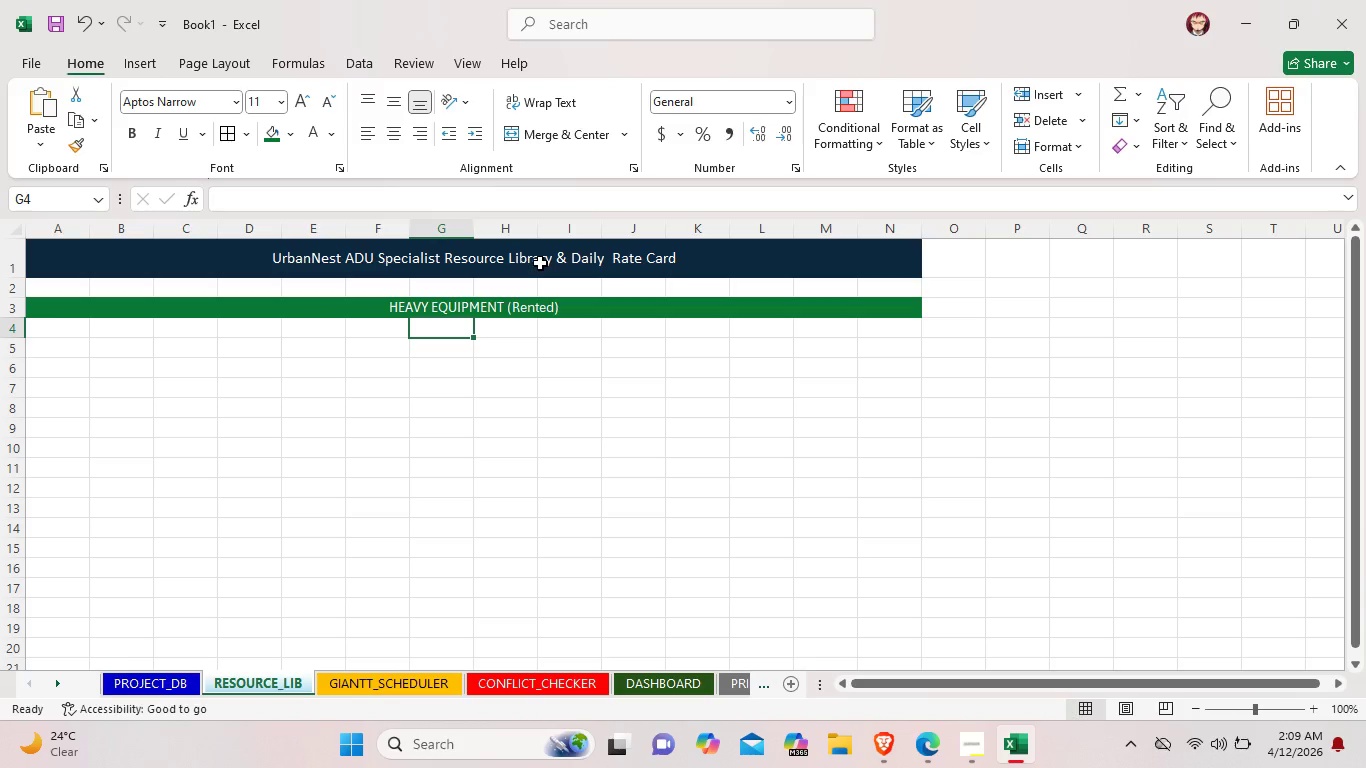 
wait(27.7)
 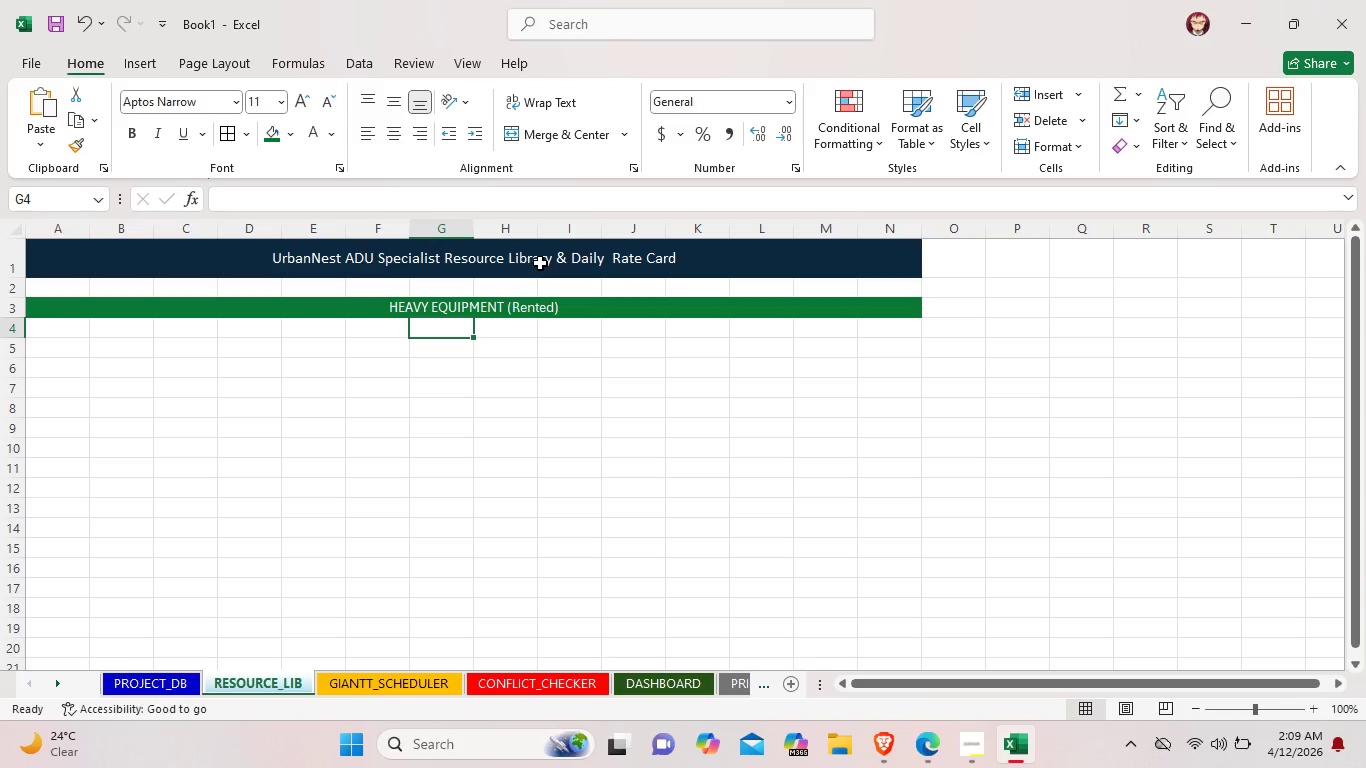 
left_click([989, 745])